 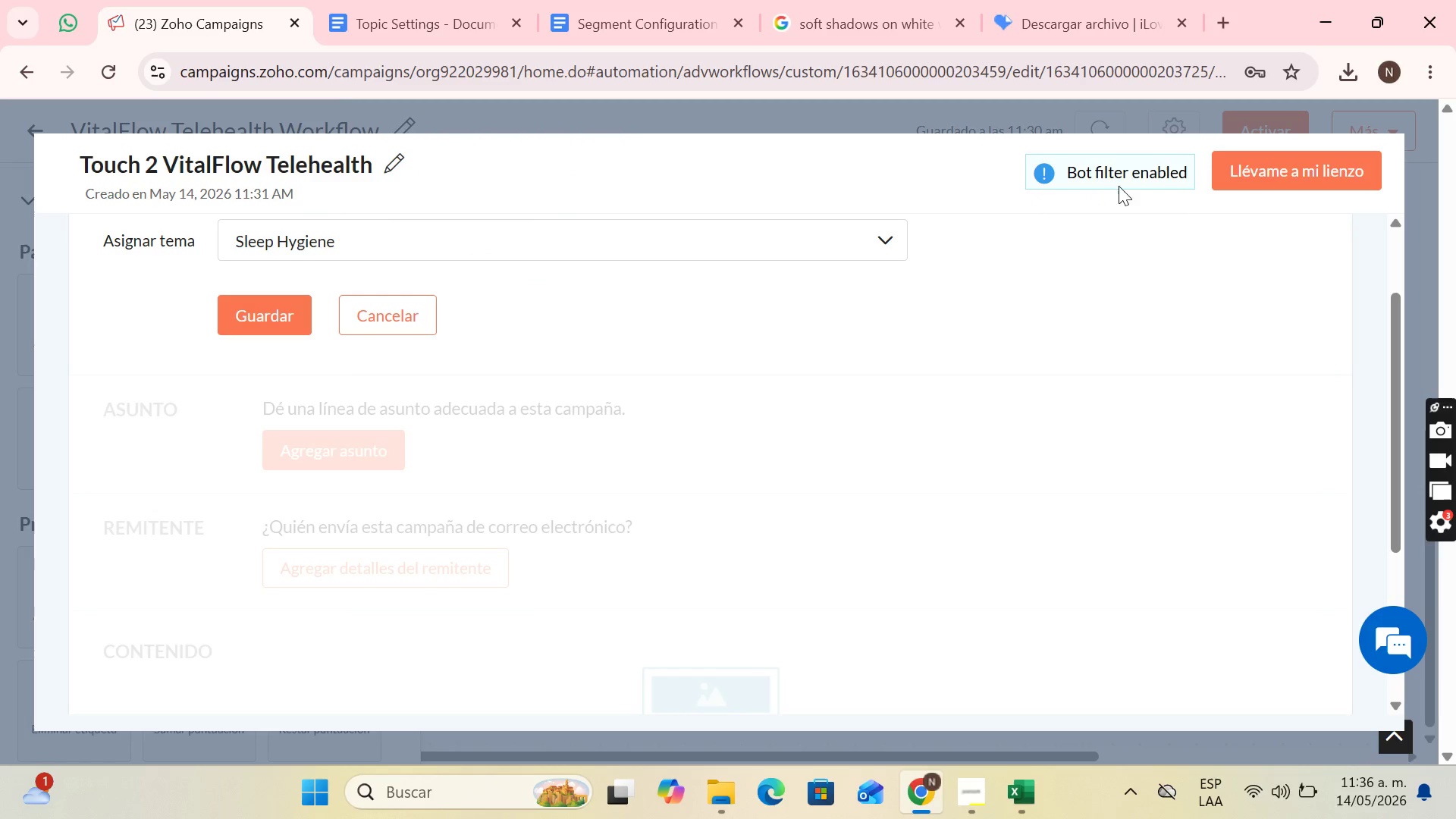 
left_click([375, 302])
 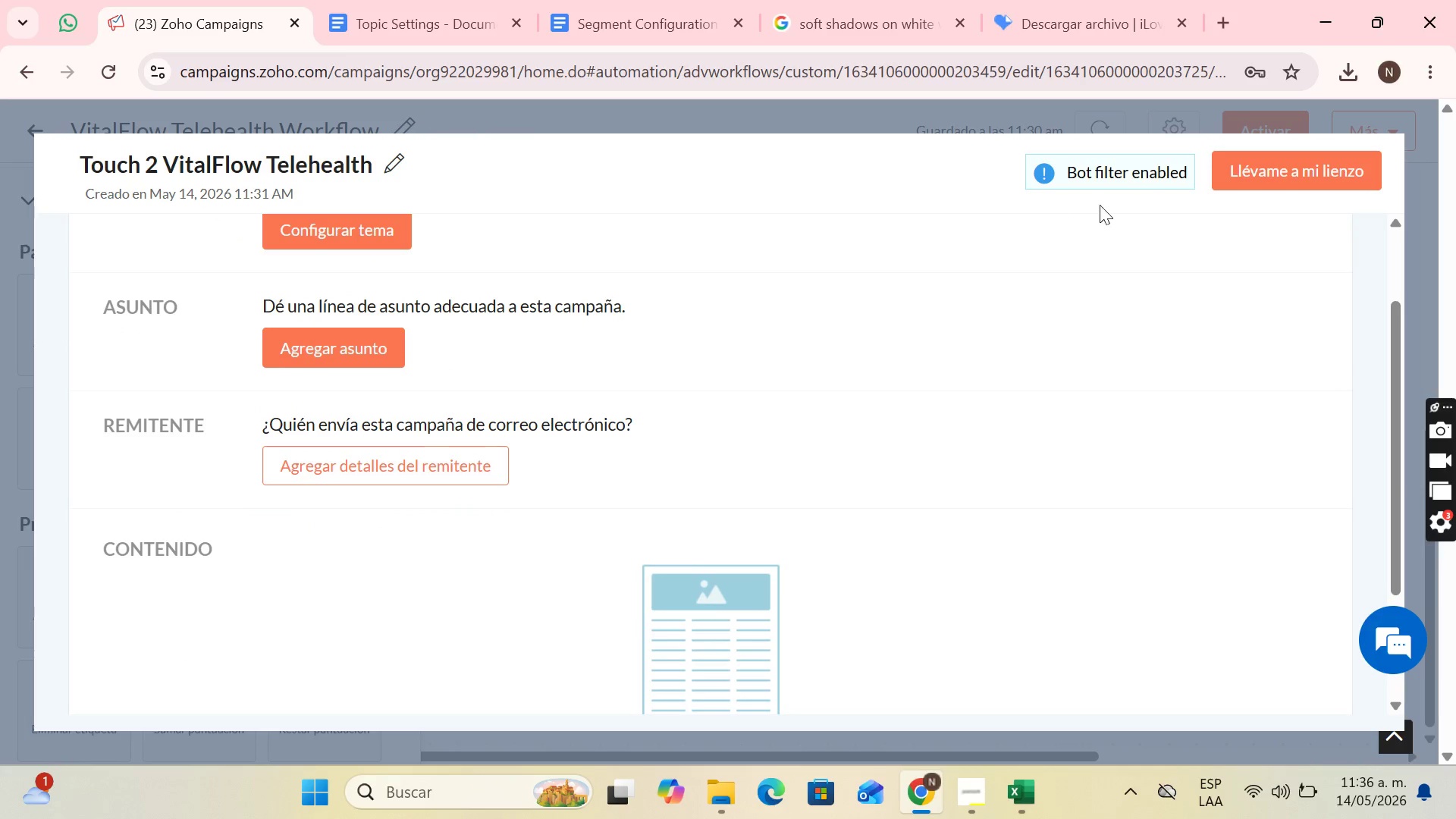 
left_click([1340, 158])
 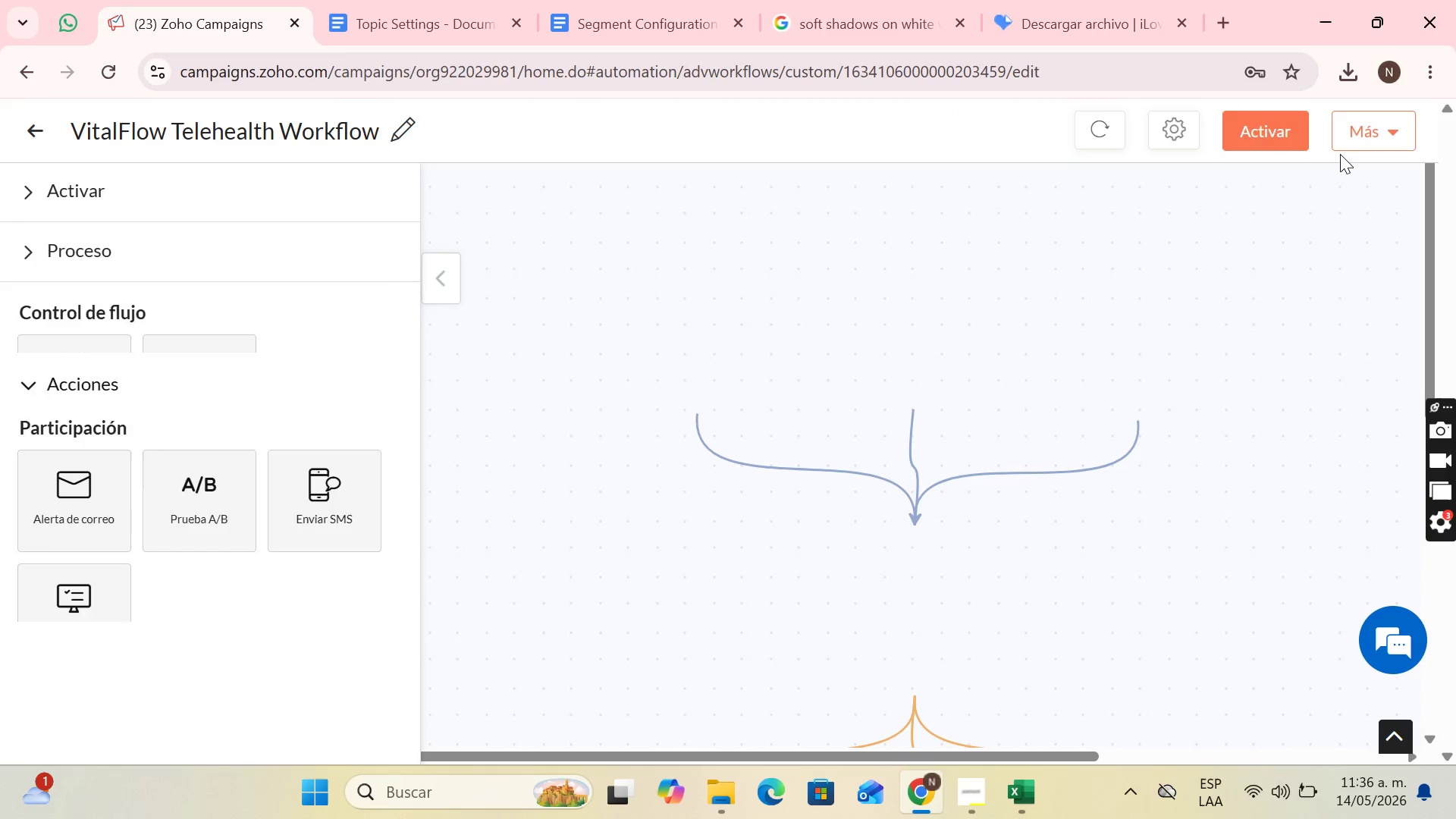 
scroll: coordinate [849, 305], scroll_direction: down, amount: 9.0
 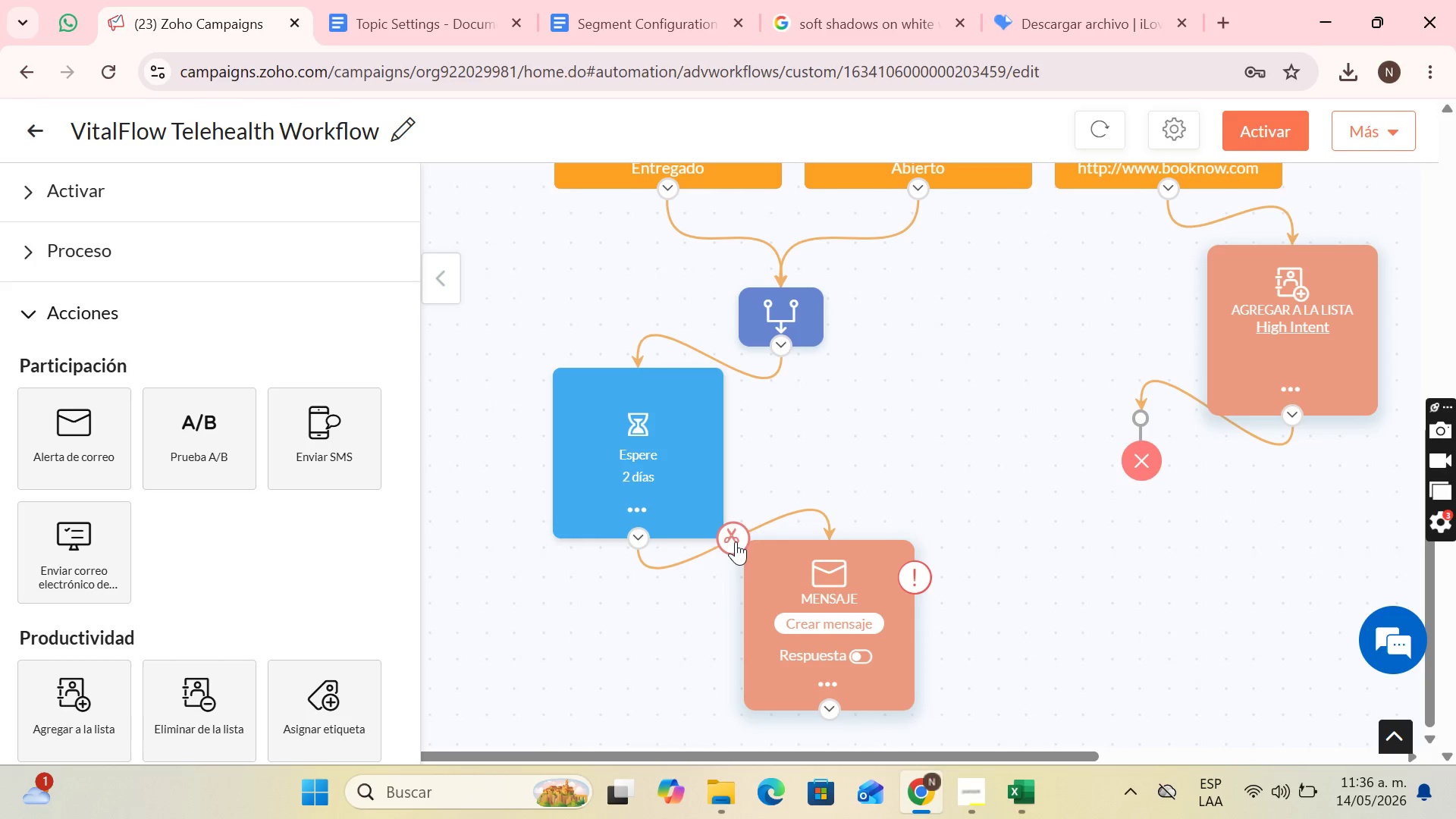 
left_click([736, 541])
 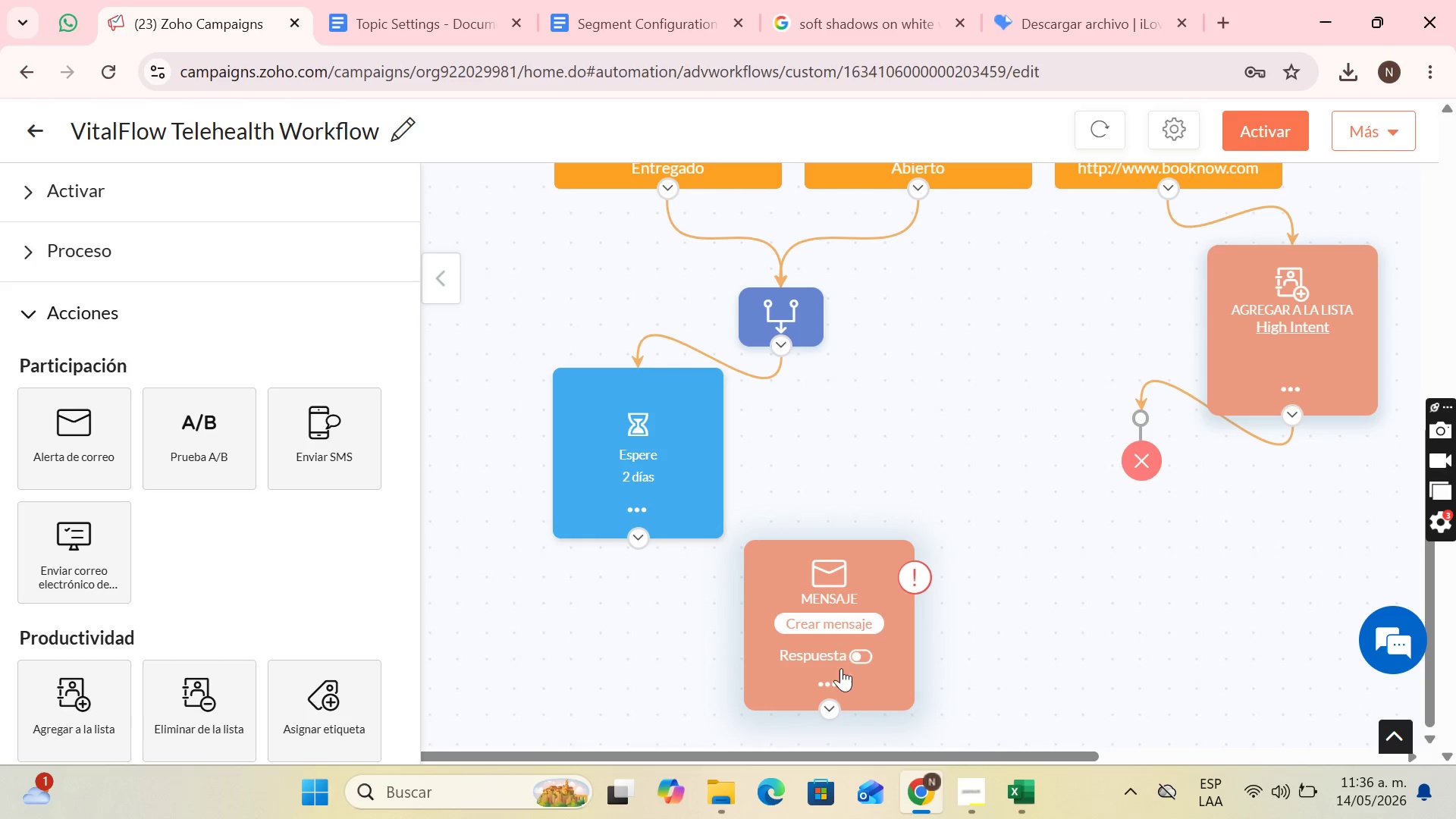 
left_click([841, 691])
 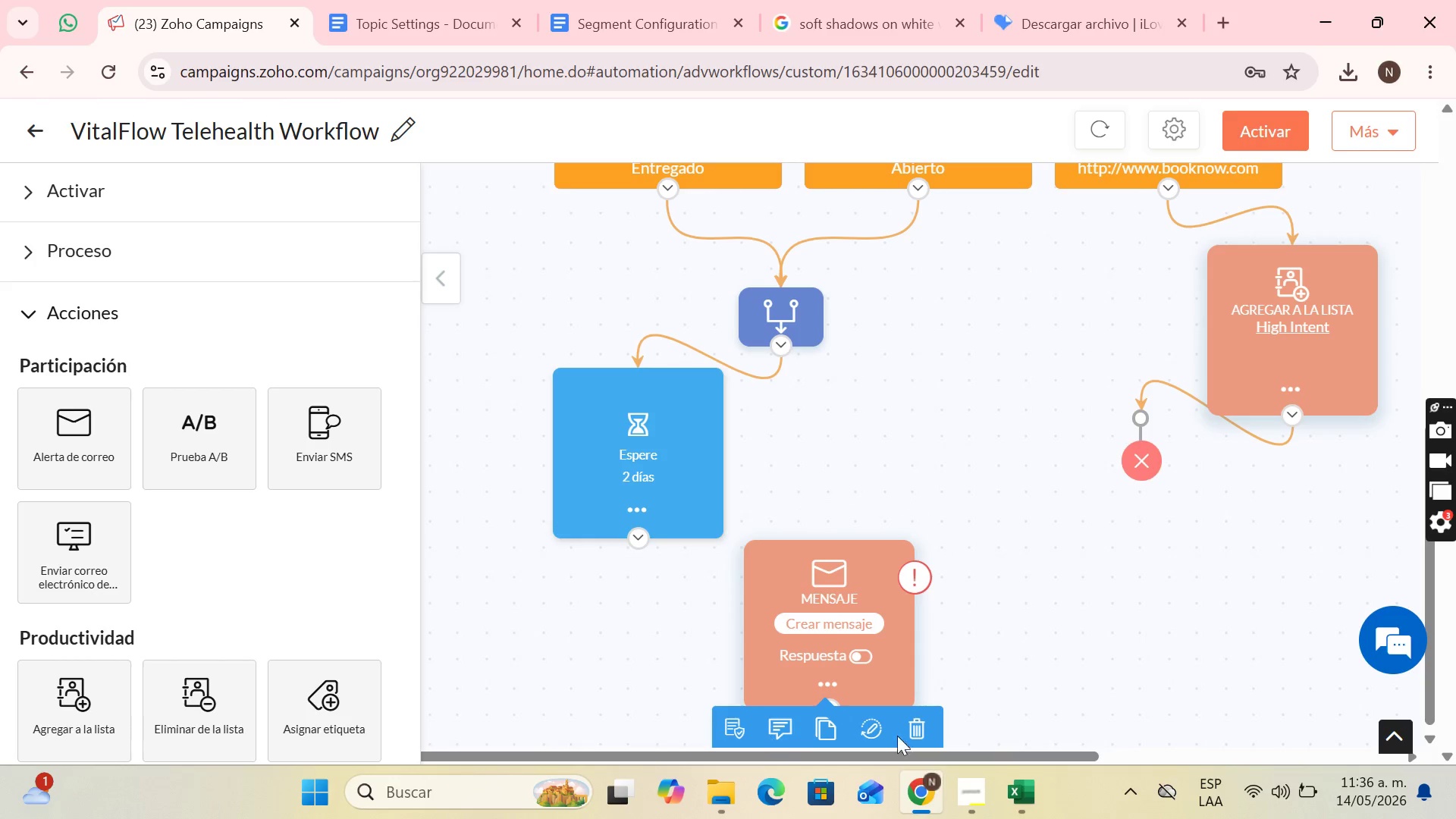 
scroll: coordinate [909, 723], scroll_direction: down, amount: 1.0
 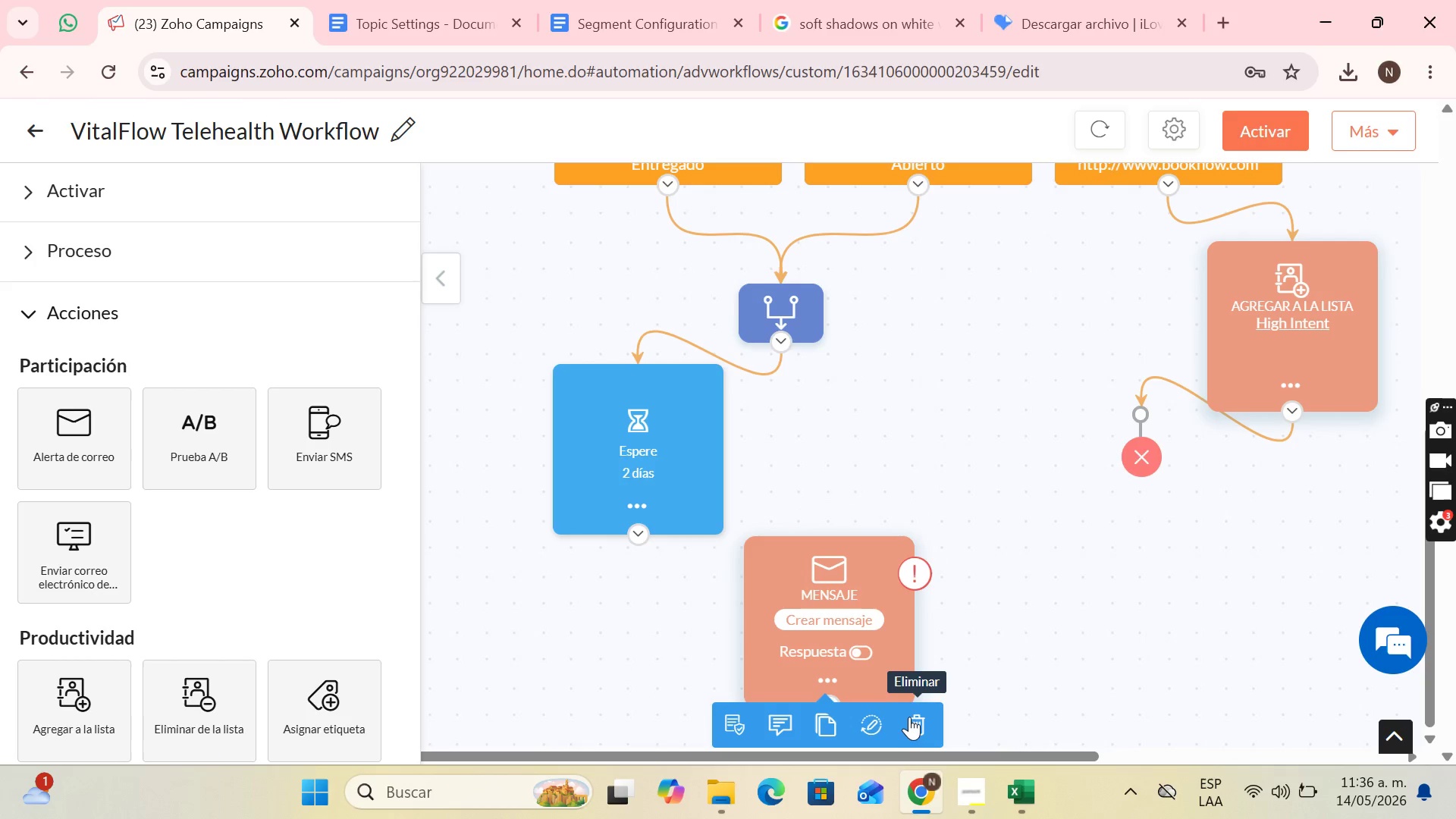 
left_click([909, 716])
 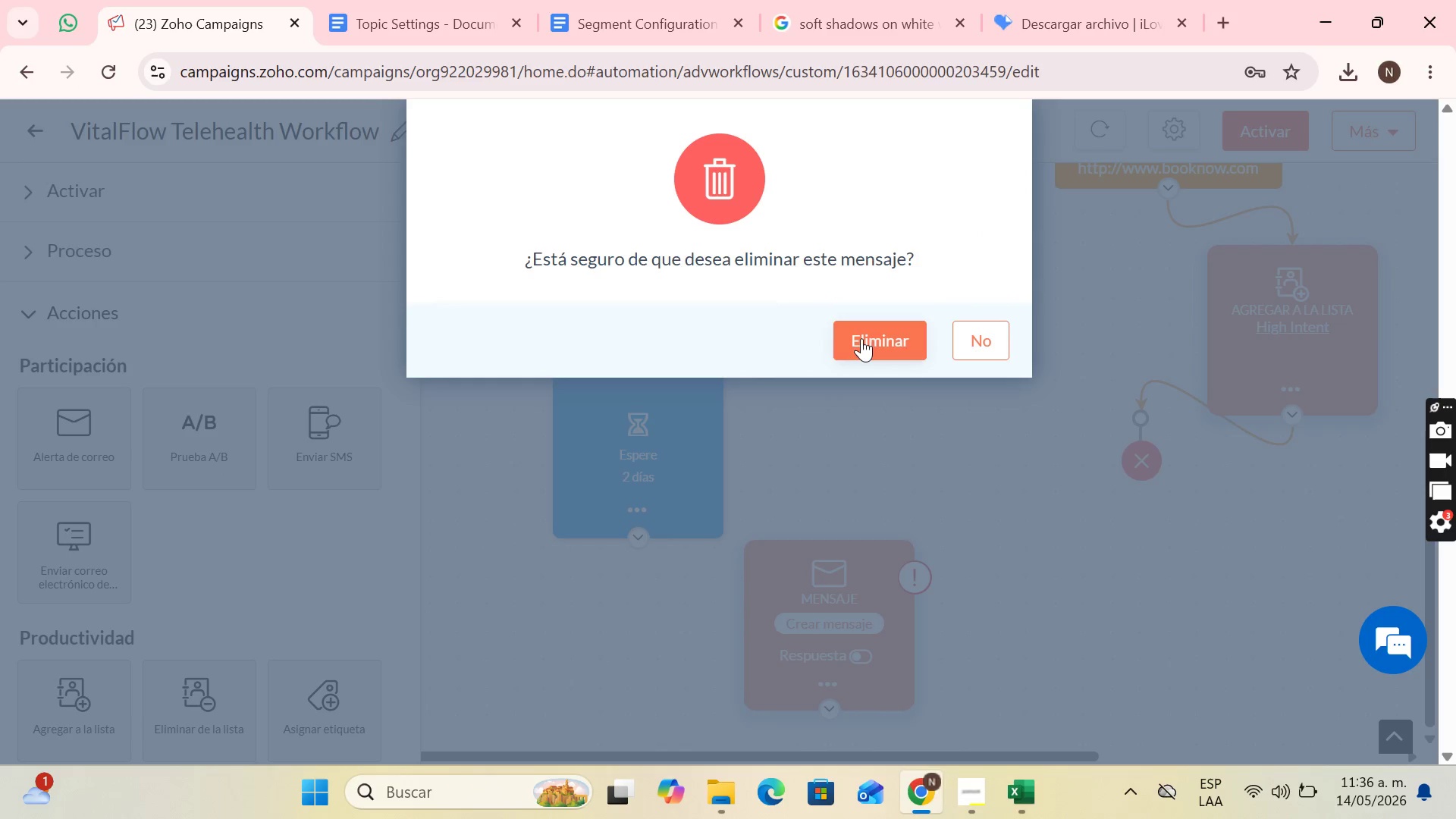 
left_click([865, 337])
 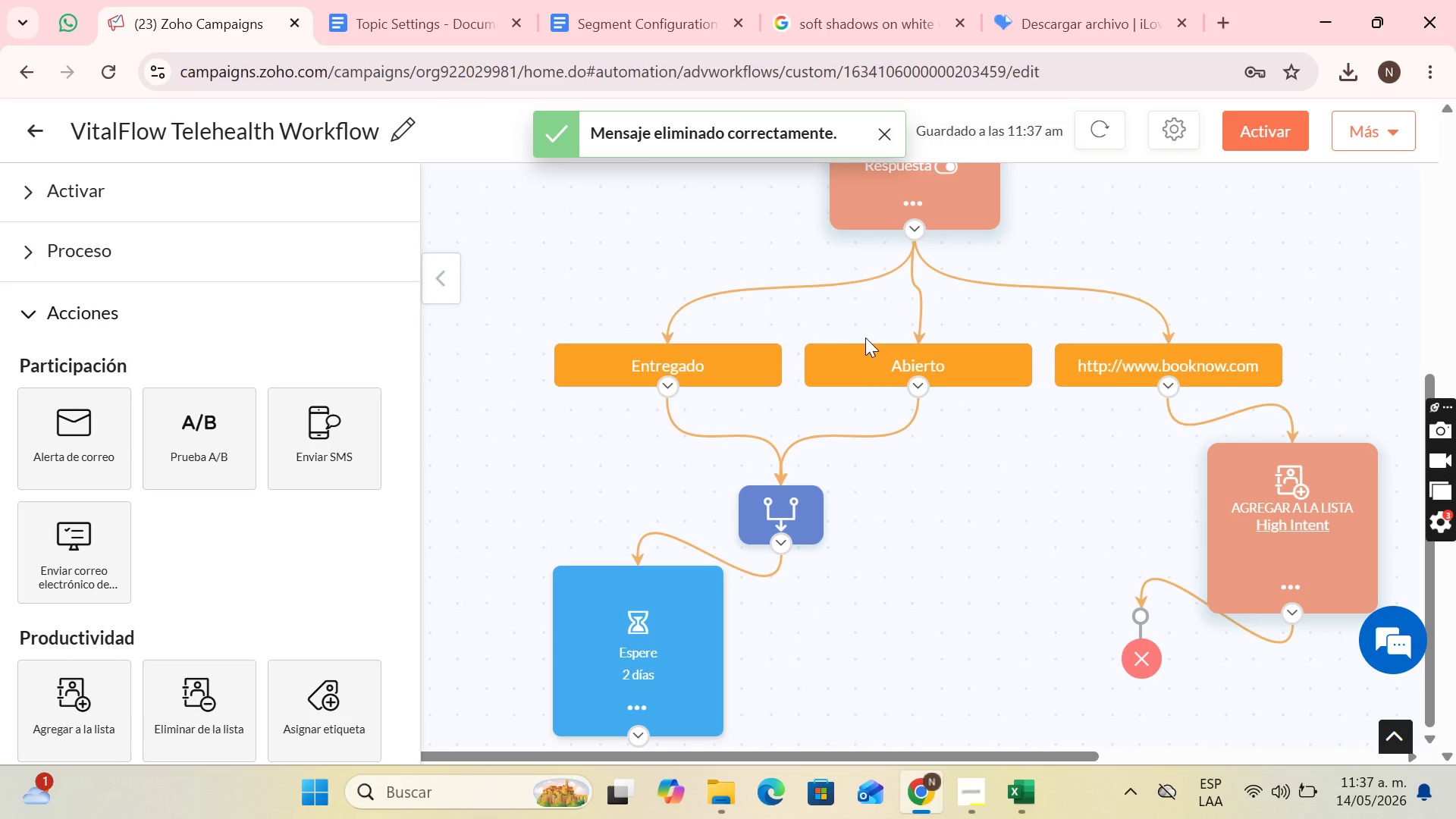 
scroll: coordinate [821, 336], scroll_direction: down, amount: 6.0
 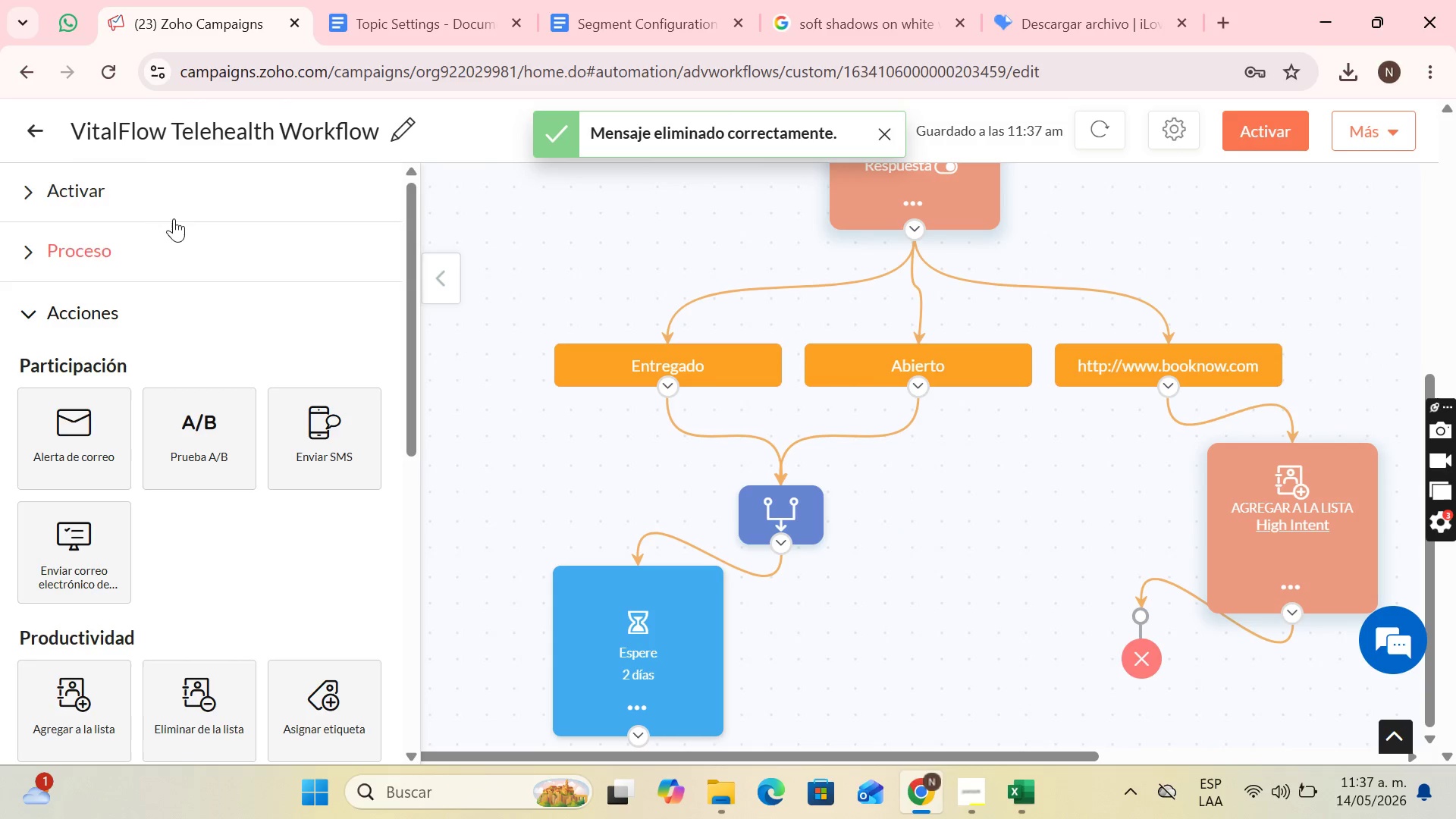 
left_click([156, 237])
 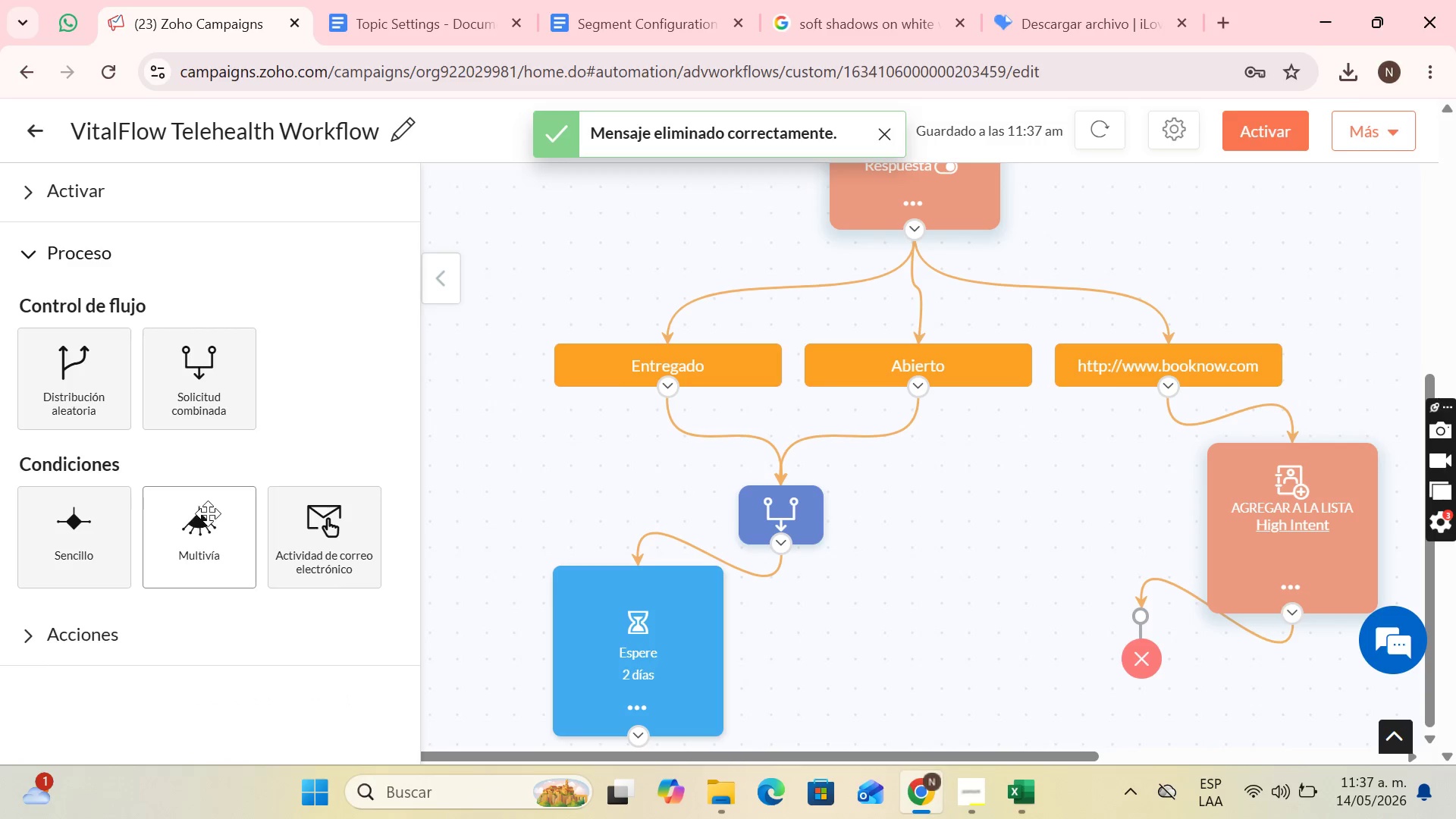 
left_click_drag(start_coordinate=[204, 517], to_coordinate=[820, 676])
 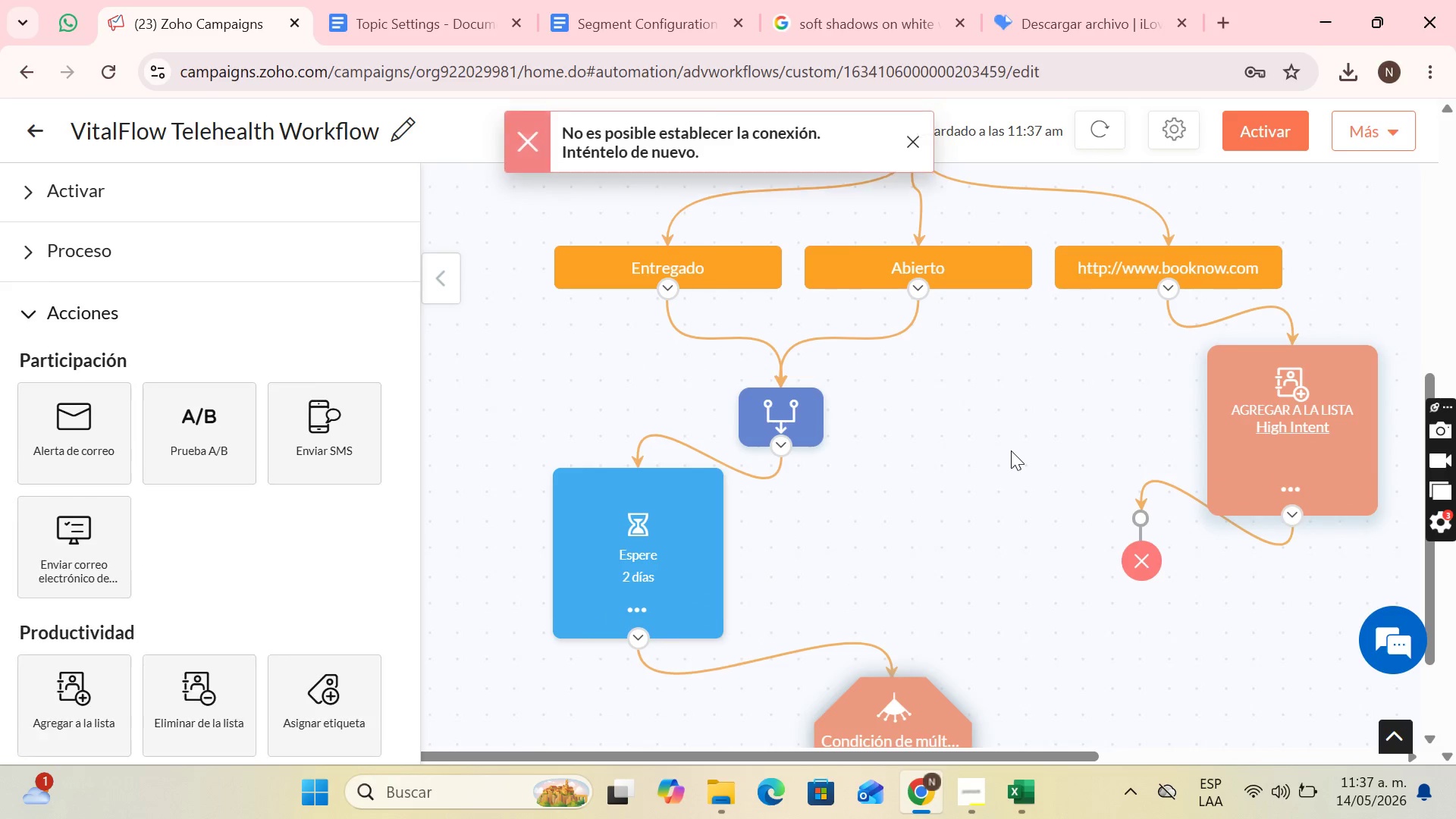 
scroll: coordinate [1027, 386], scroll_direction: down, amount: 6.0
 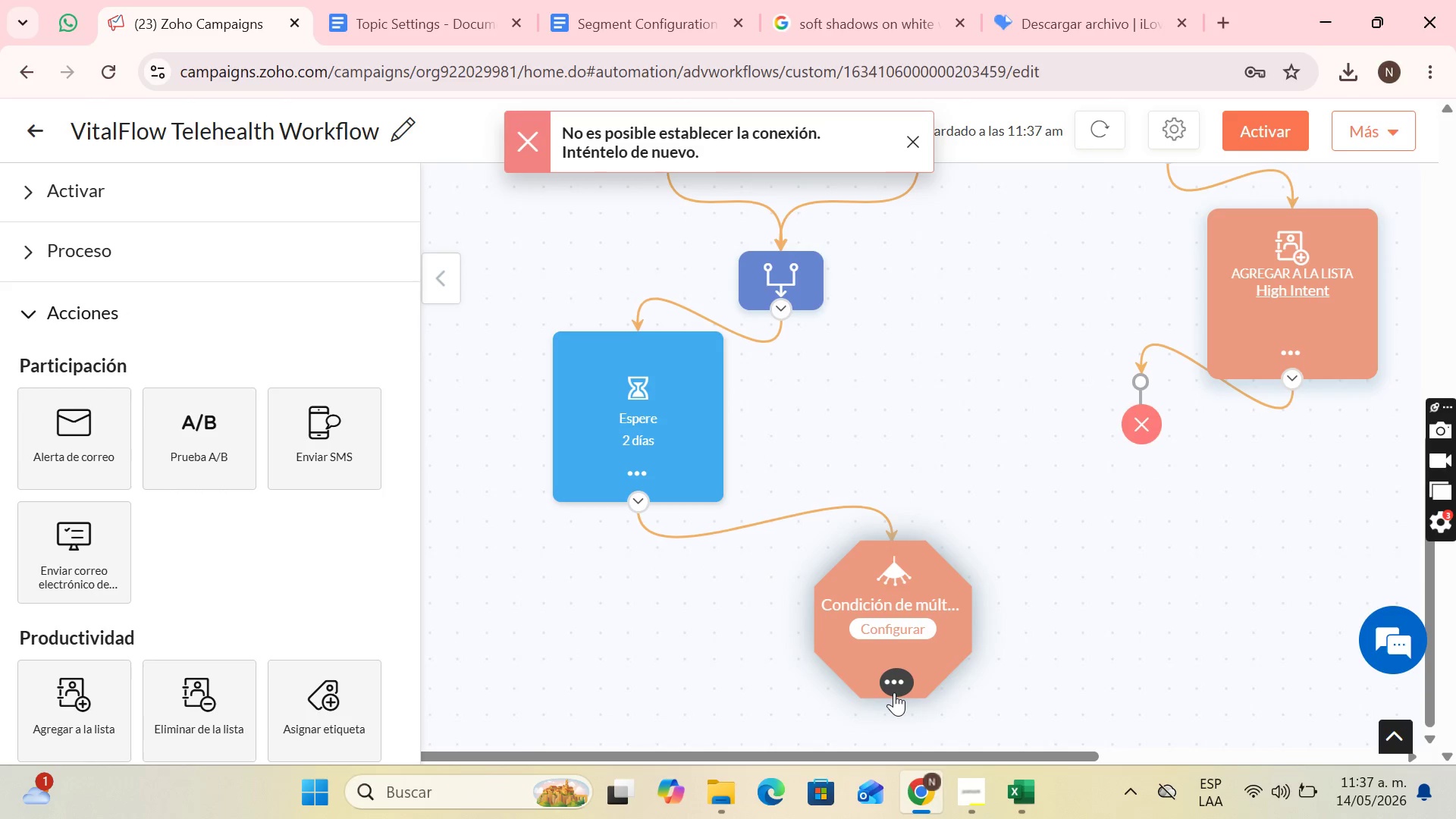 
left_click([895, 693])
 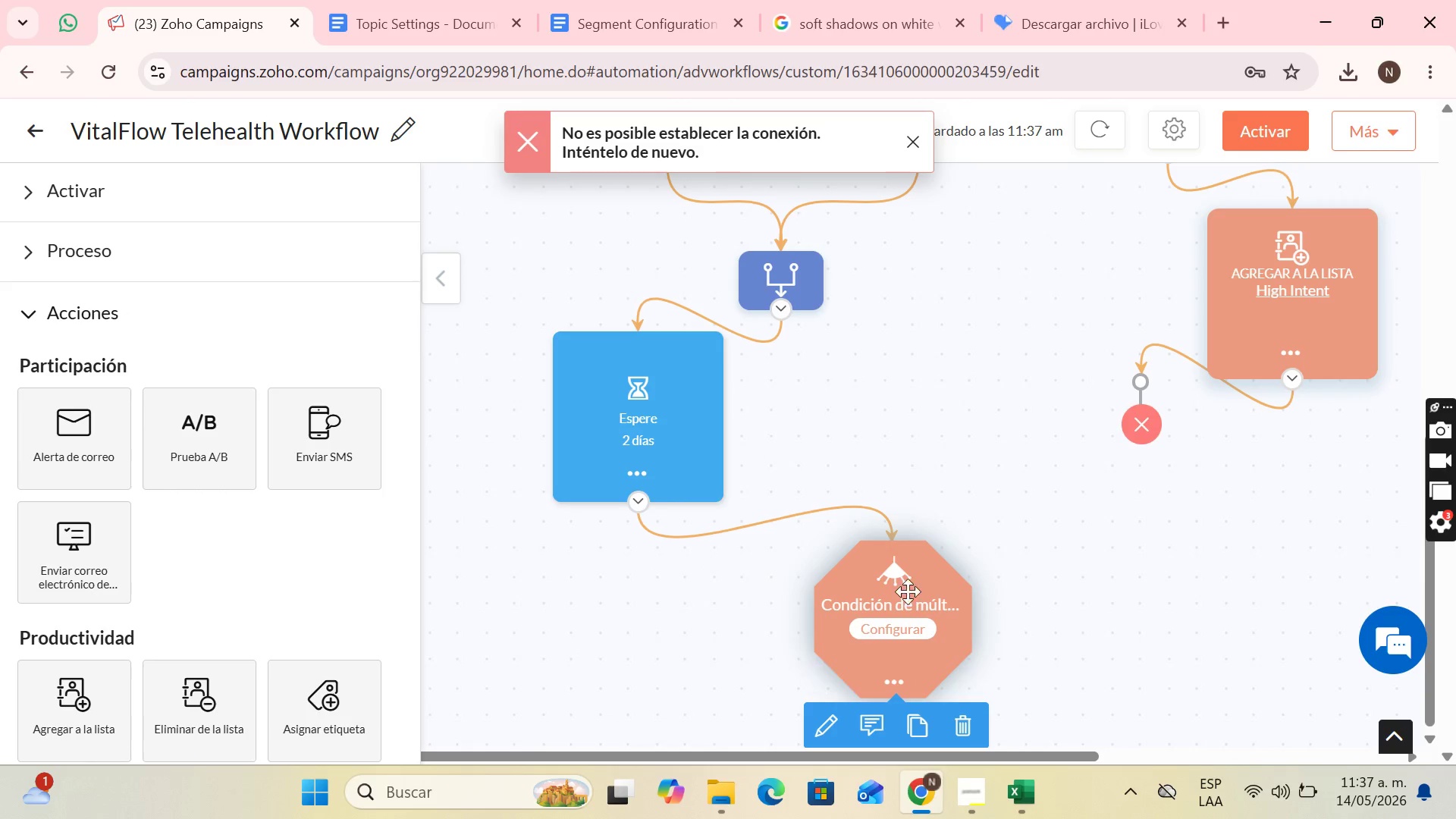 
left_click([898, 628])
 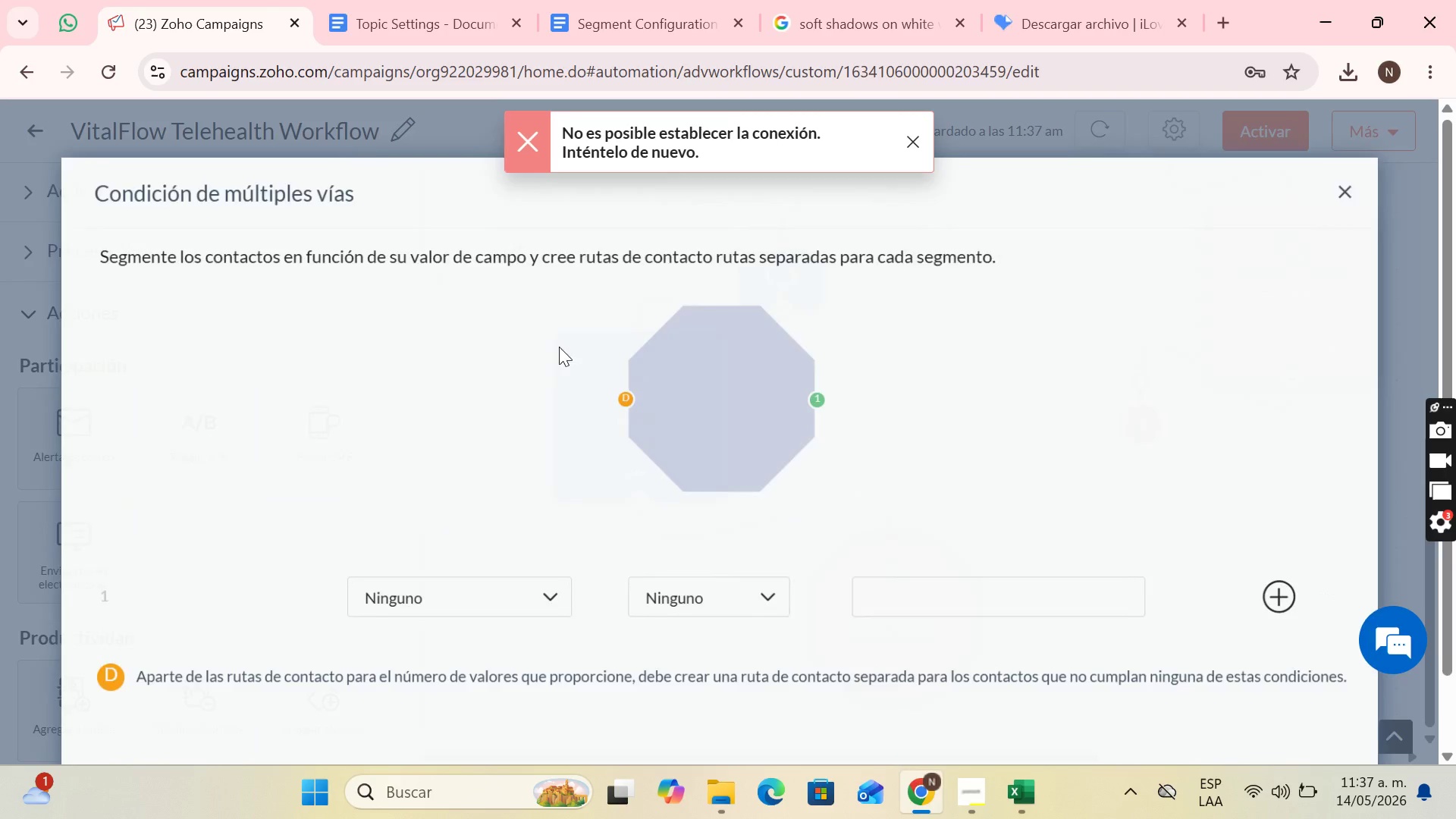 
scroll: coordinate [556, 369], scroll_direction: down, amount: 2.0
 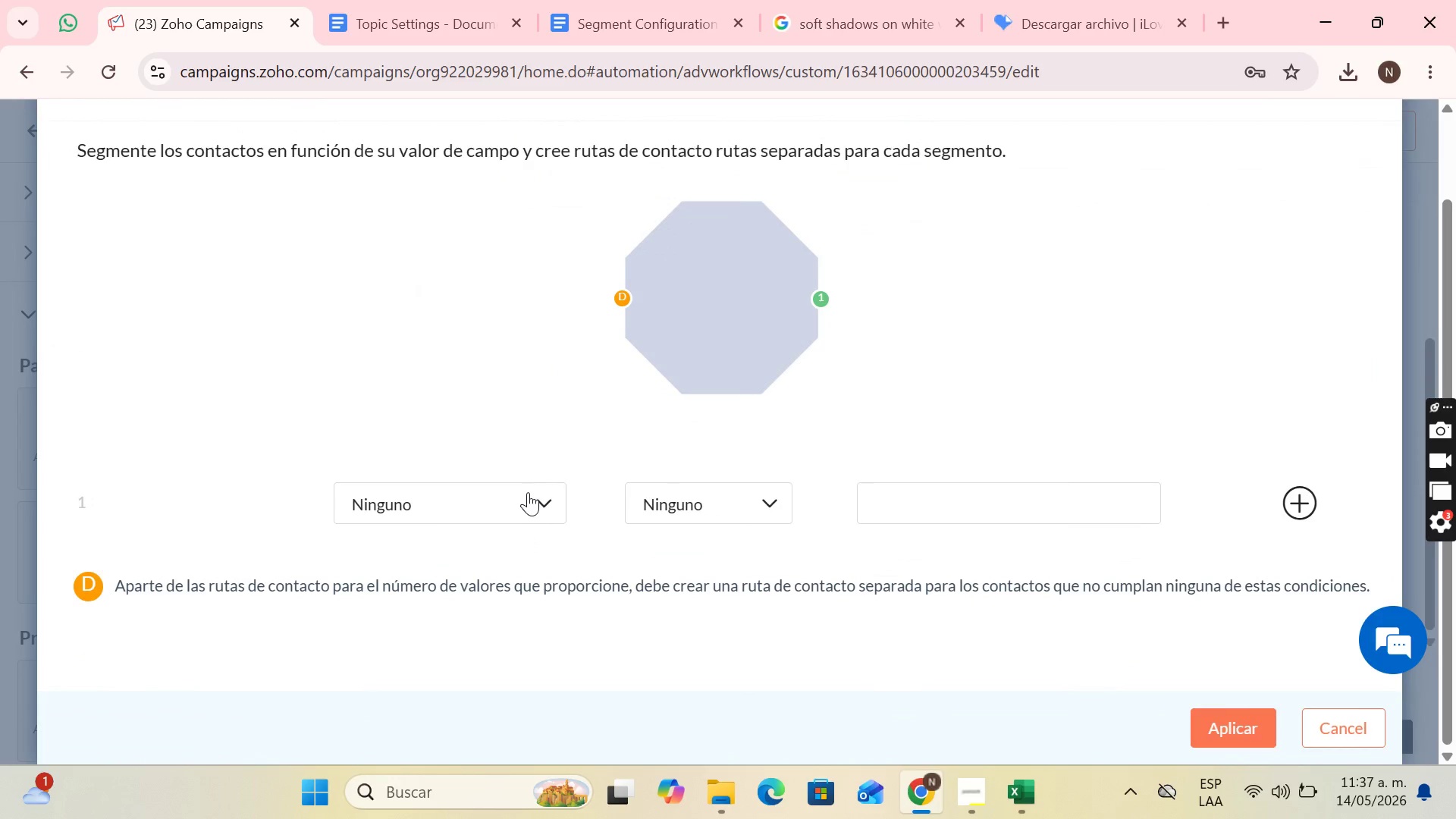 
left_click([522, 507])
 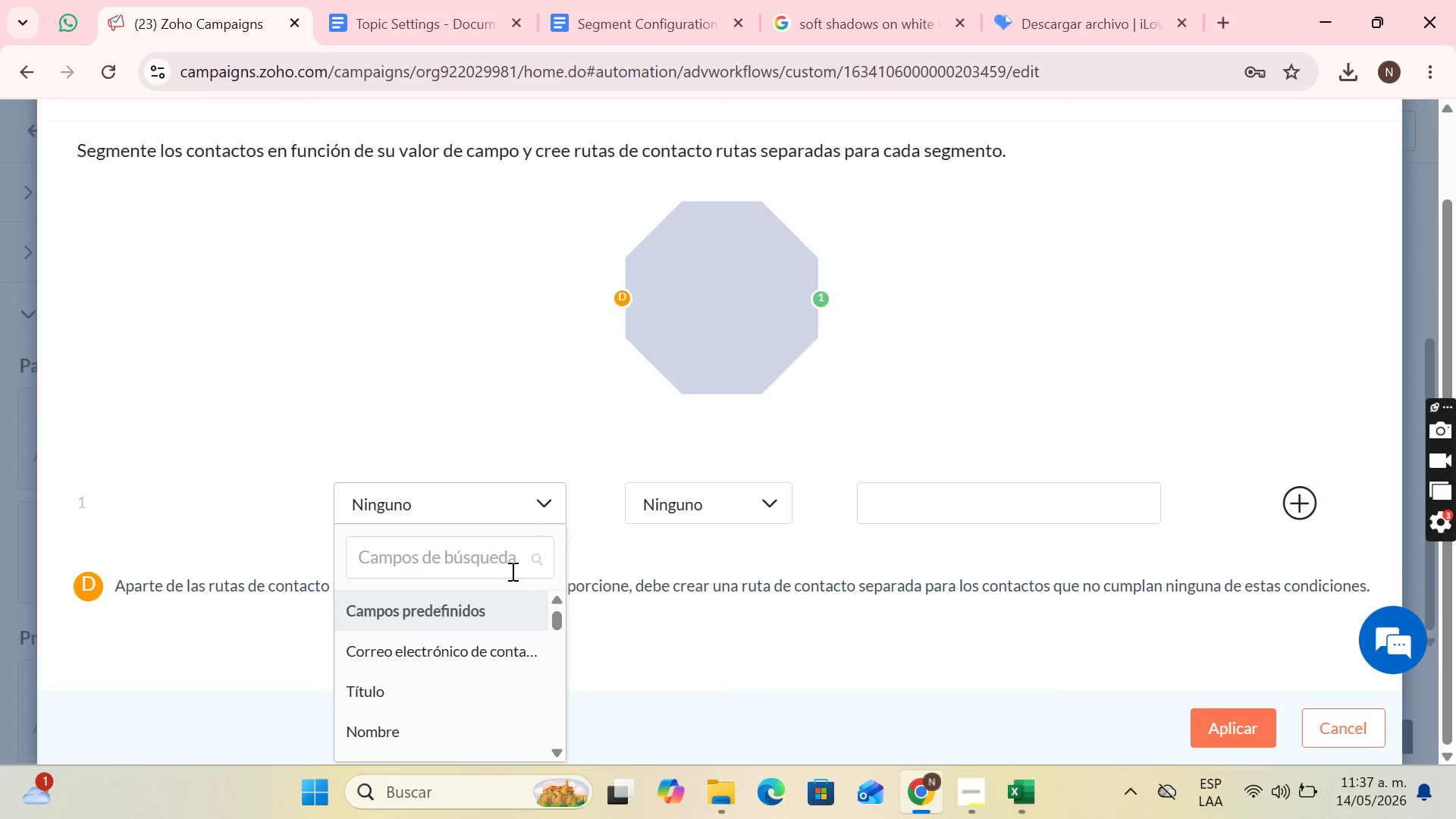 
left_click([510, 572])
 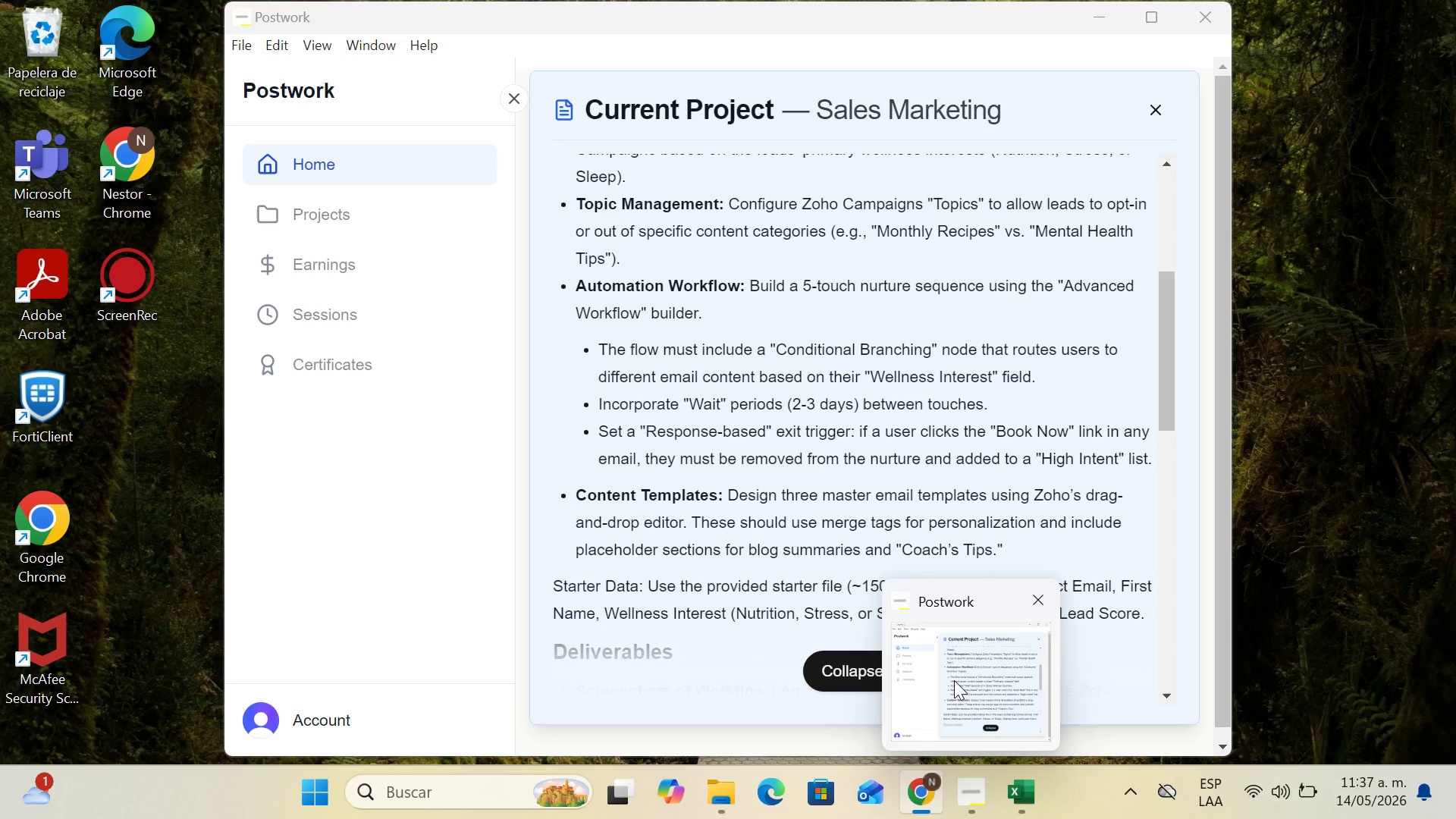 
wait(16.17)
 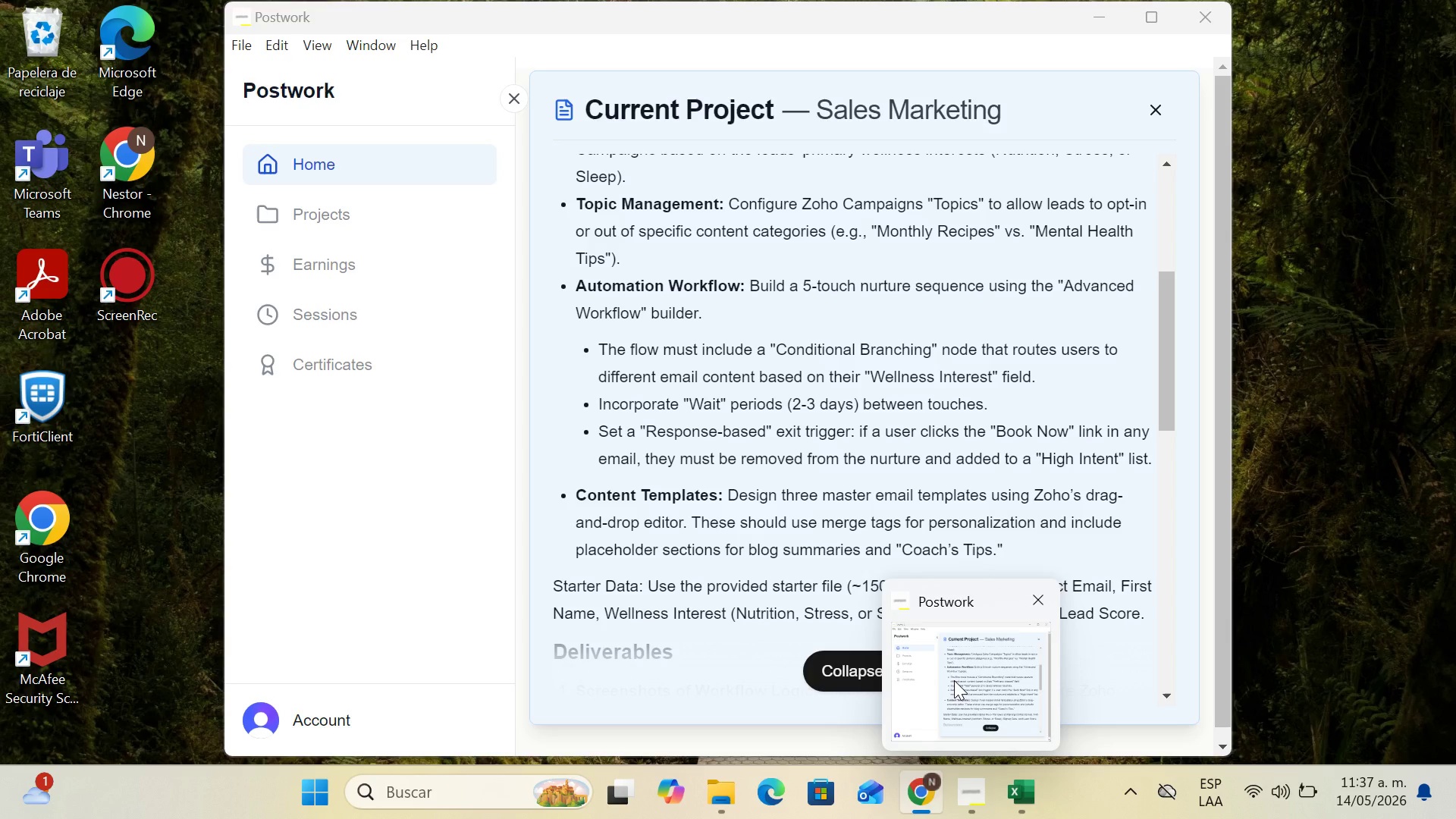 
mouse_move([994, 624])
 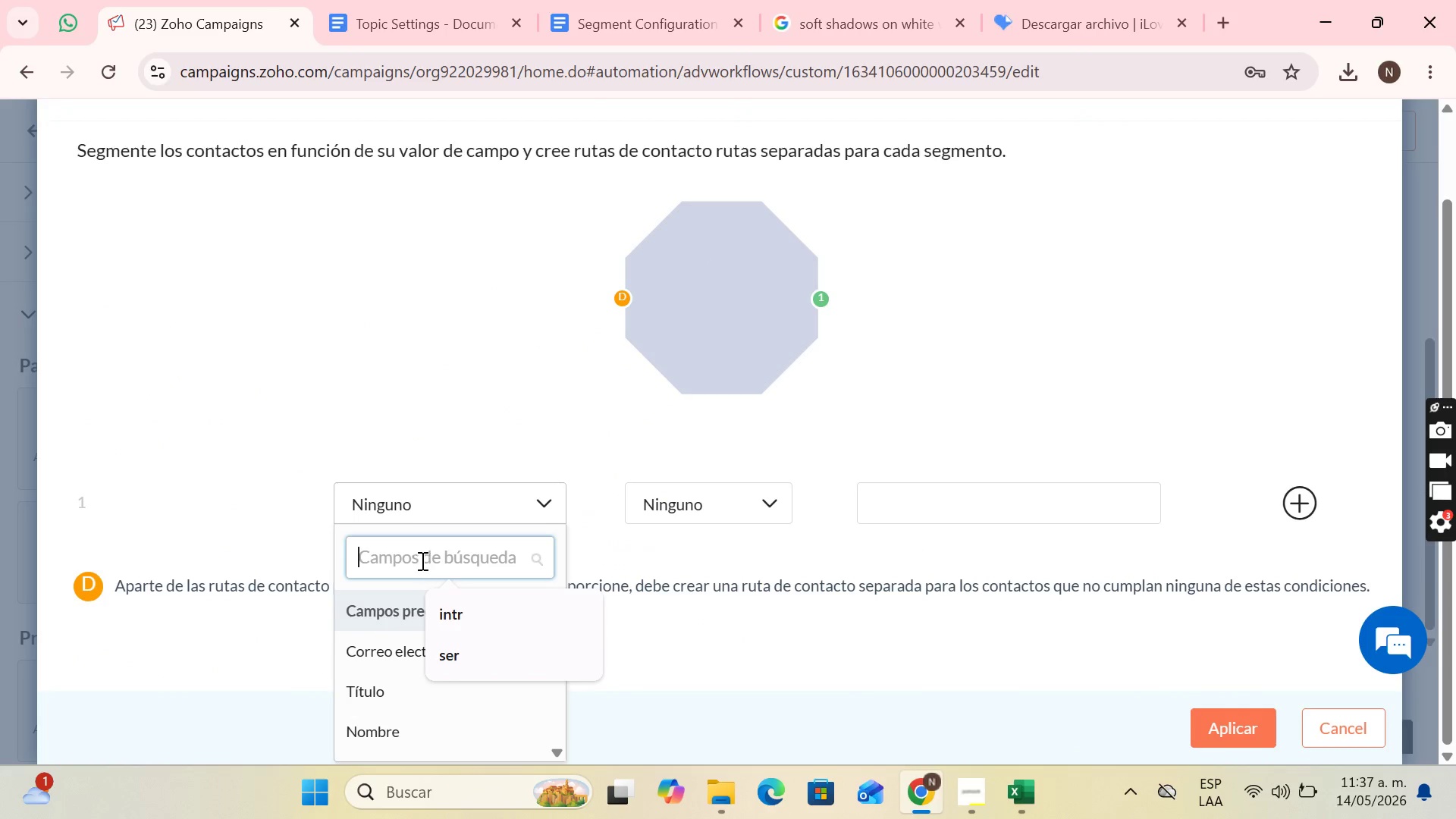 
type(well)
 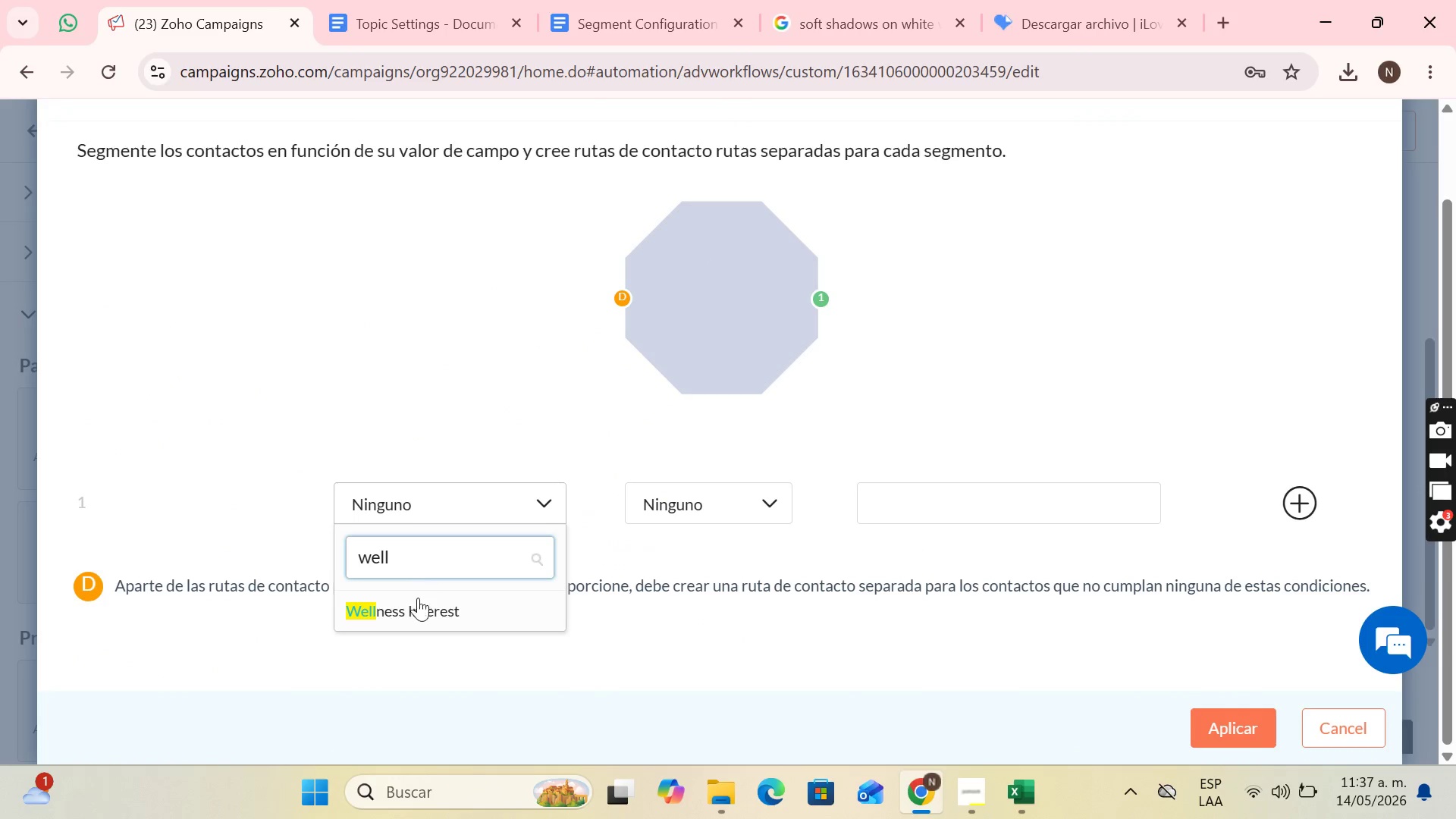 
left_click([419, 605])
 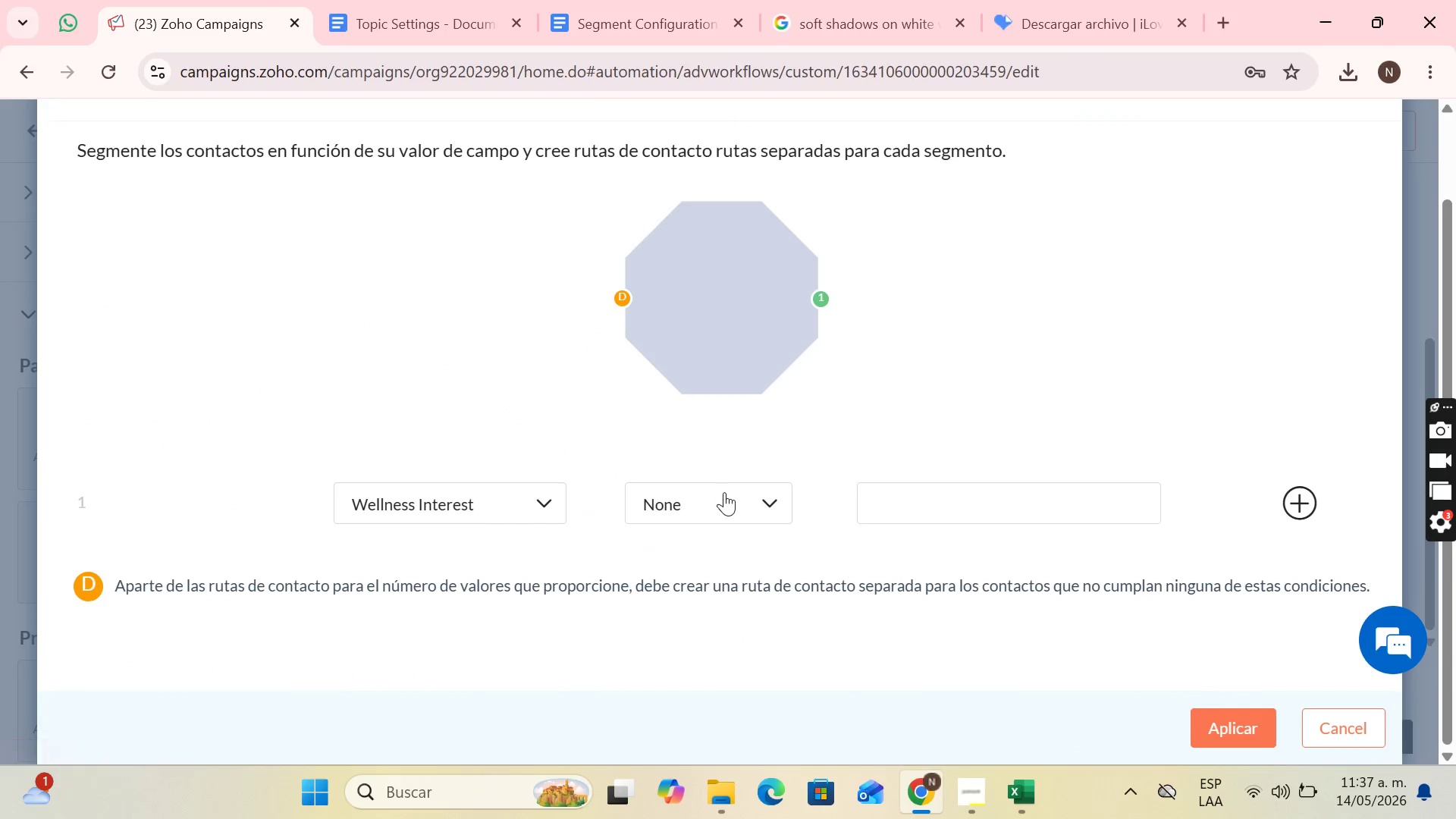 
left_click([724, 492])
 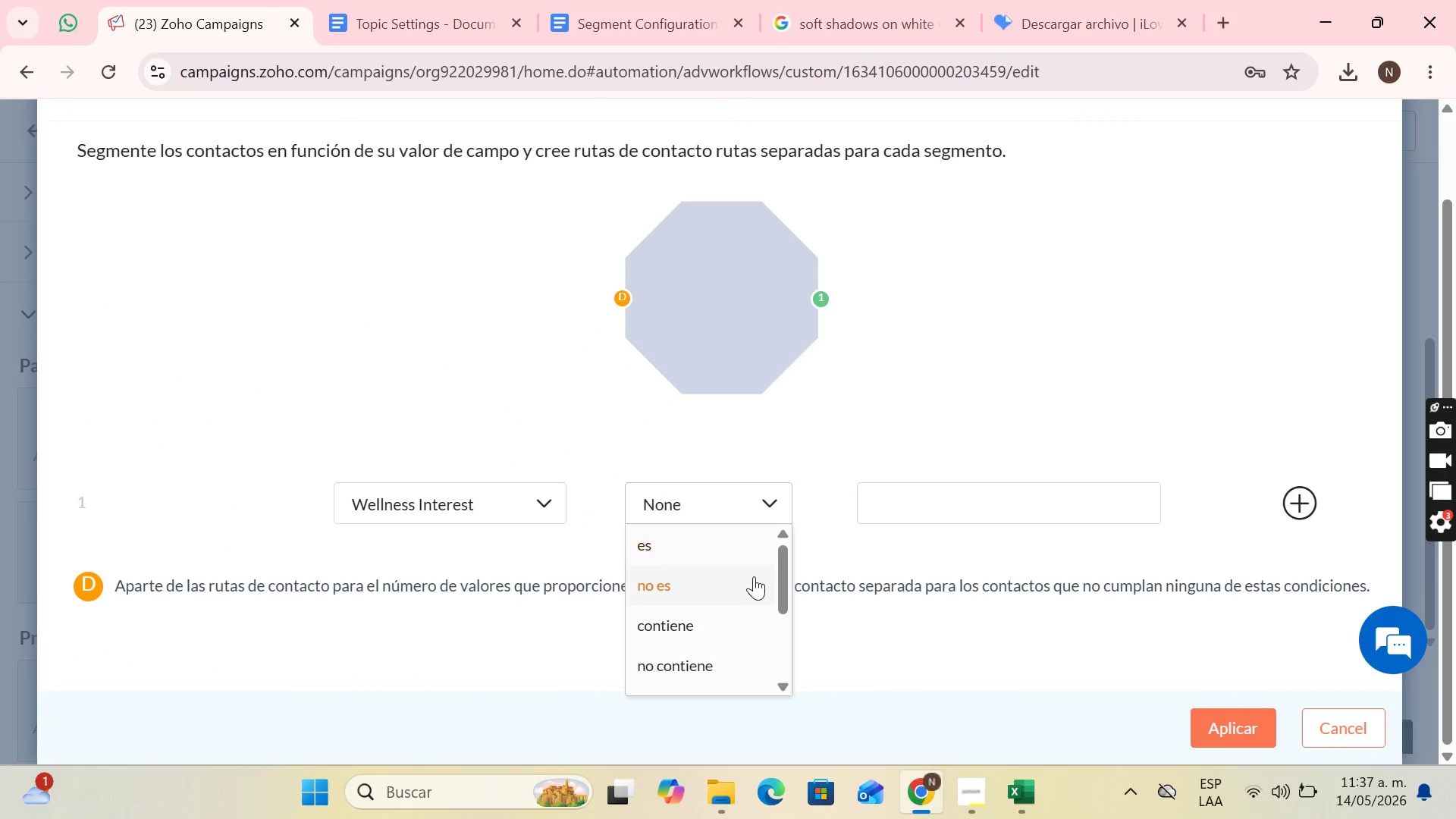 
scroll: coordinate [686, 545], scroll_direction: down, amount: 3.0
 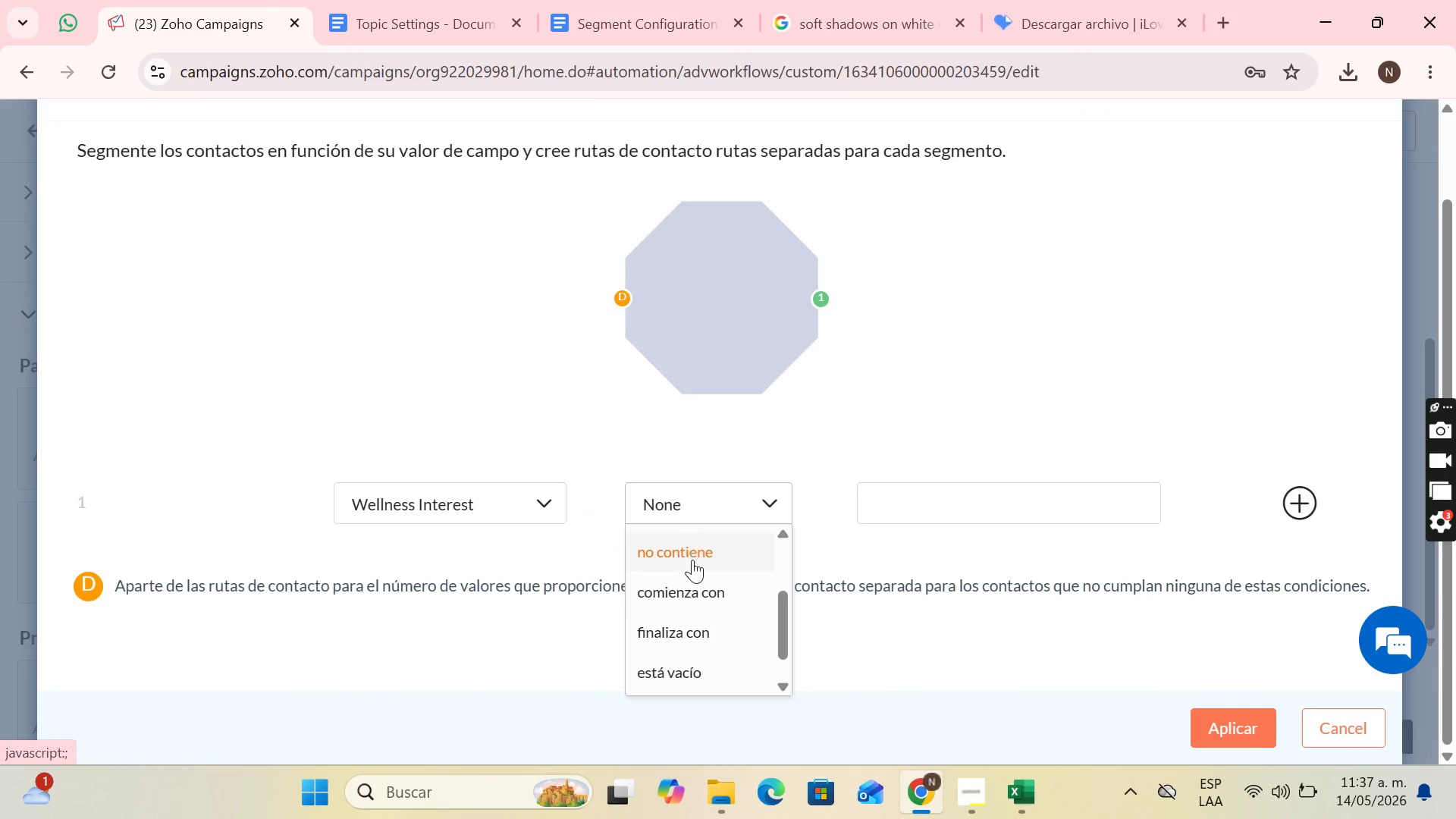 
scroll: coordinate [763, 595], scroll_direction: up, amount: 3.0
 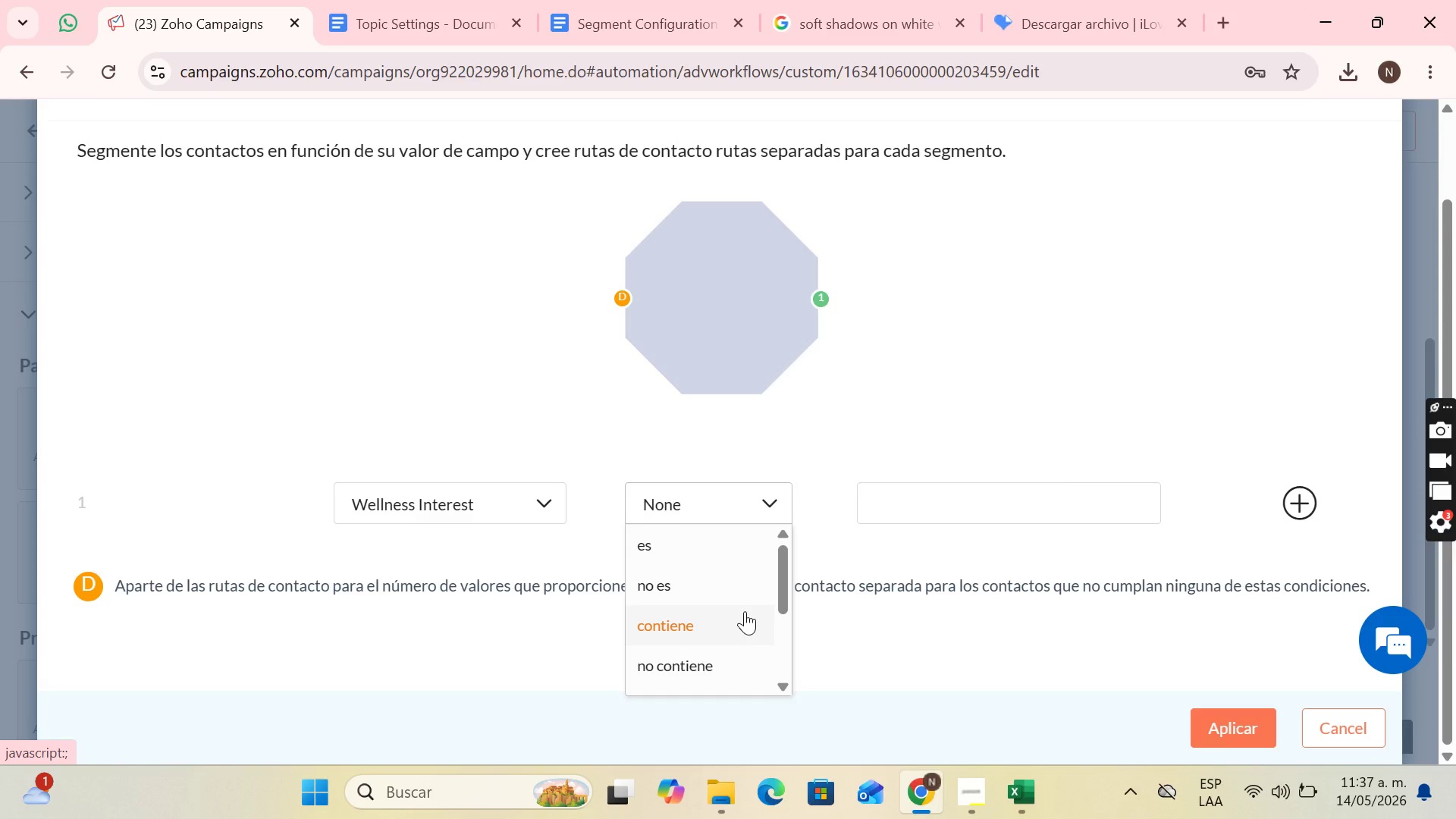 
left_click([745, 611])
 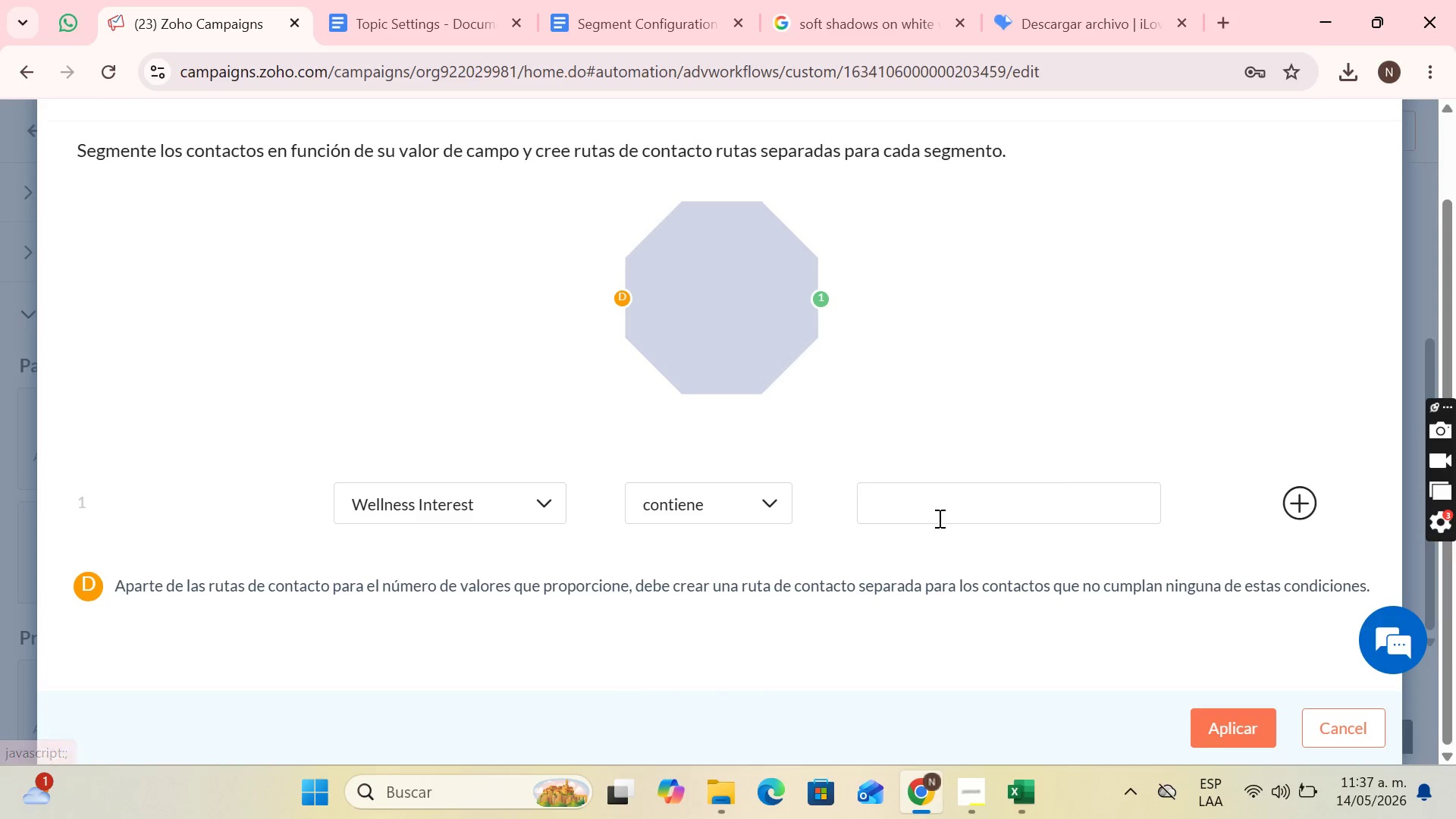 
left_click([939, 517])
 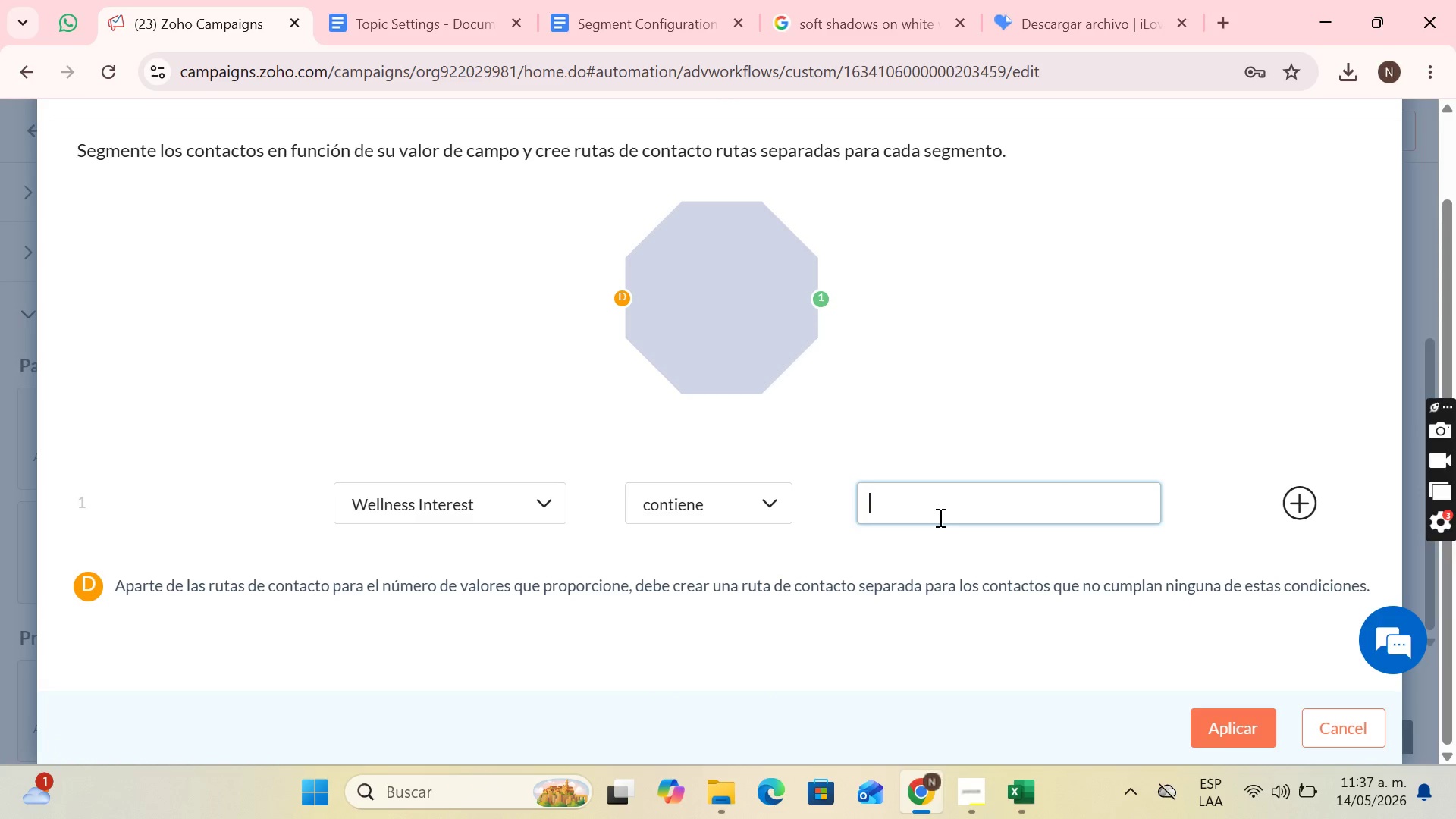 
type(Nutrition)
 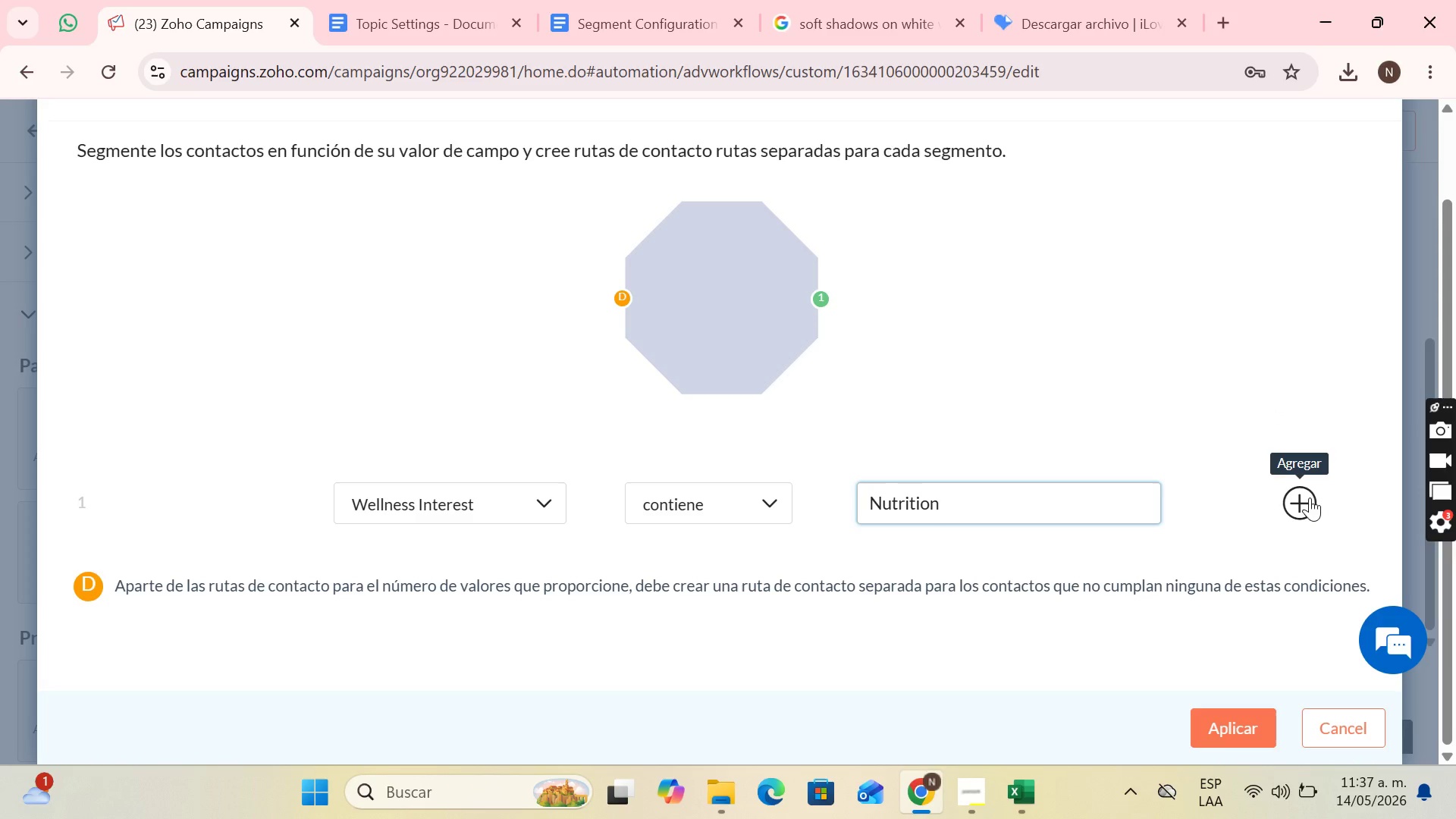 
left_click([1313, 494])
 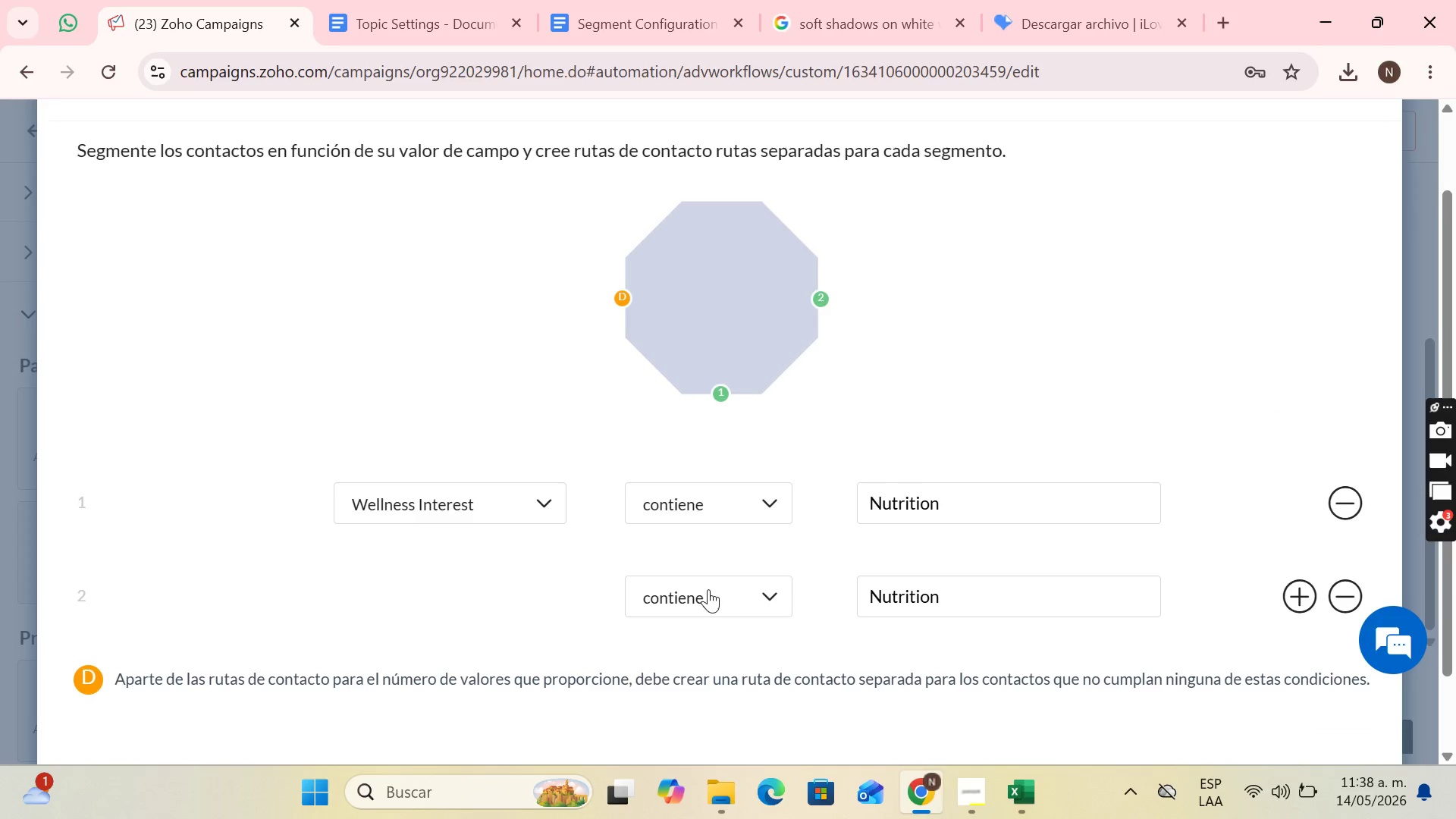 
left_click([713, 589])
 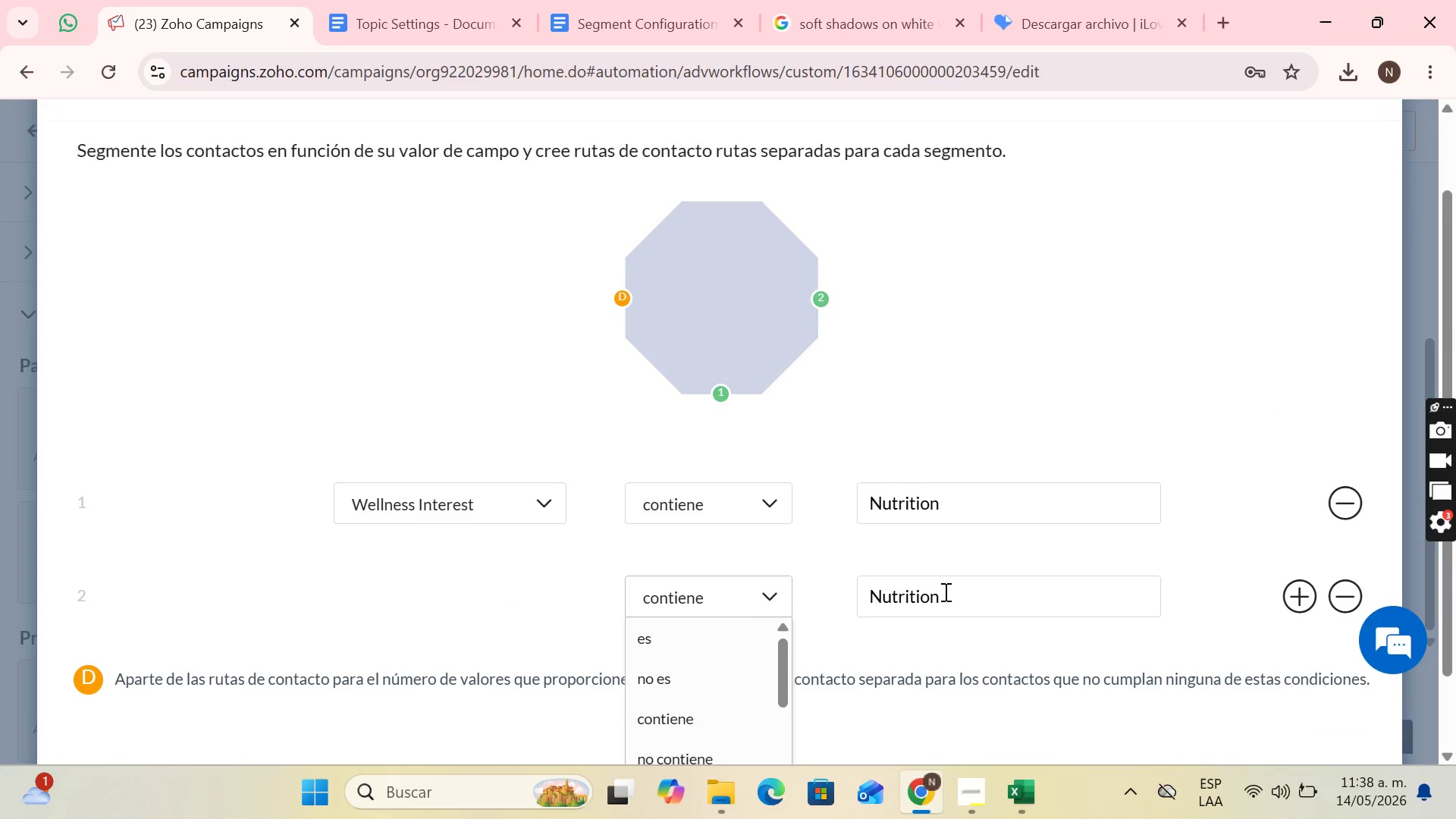 
left_click([944, 592])
 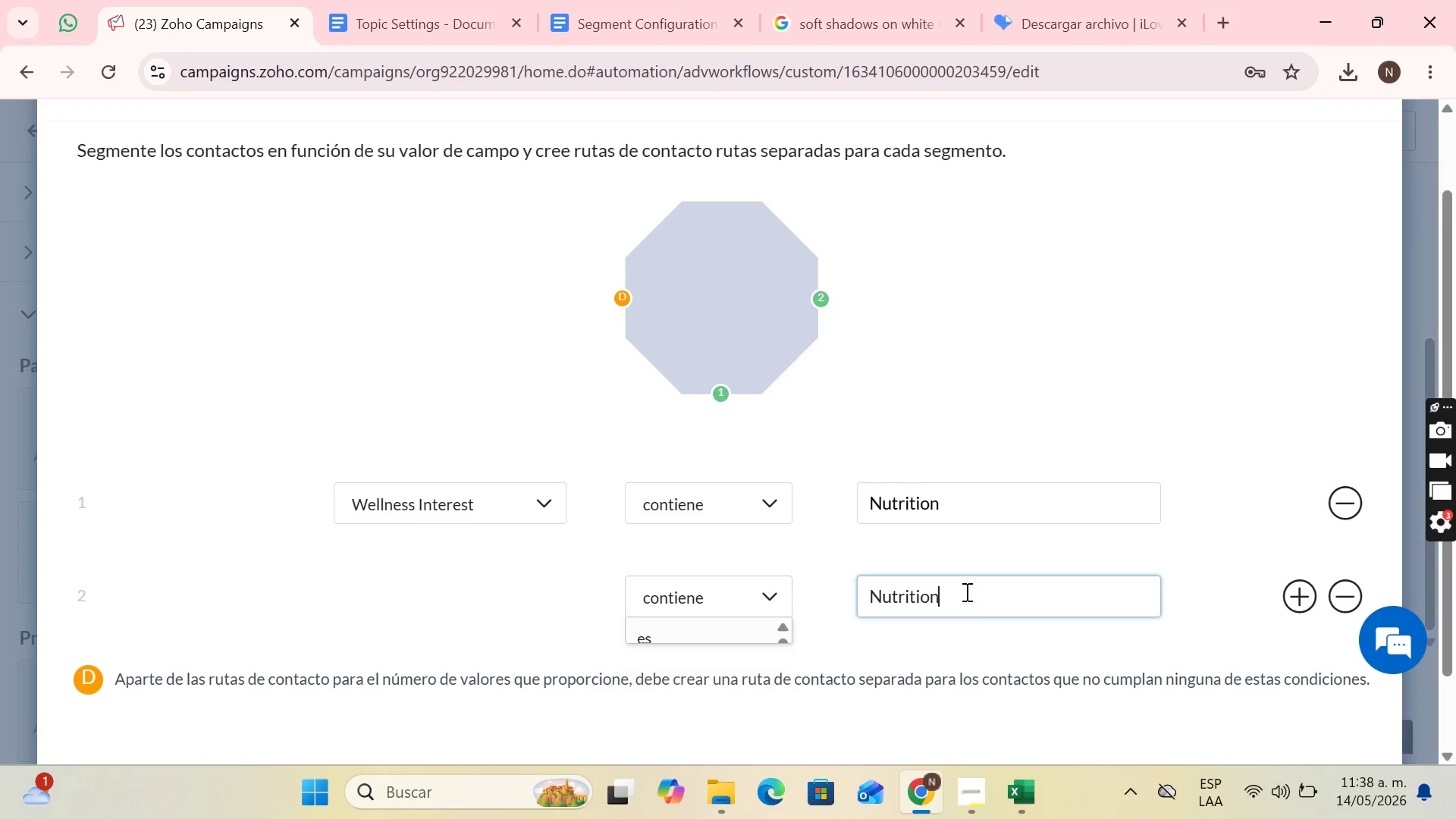 
left_click_drag(start_coordinate=[966, 592], to_coordinate=[788, 594])
 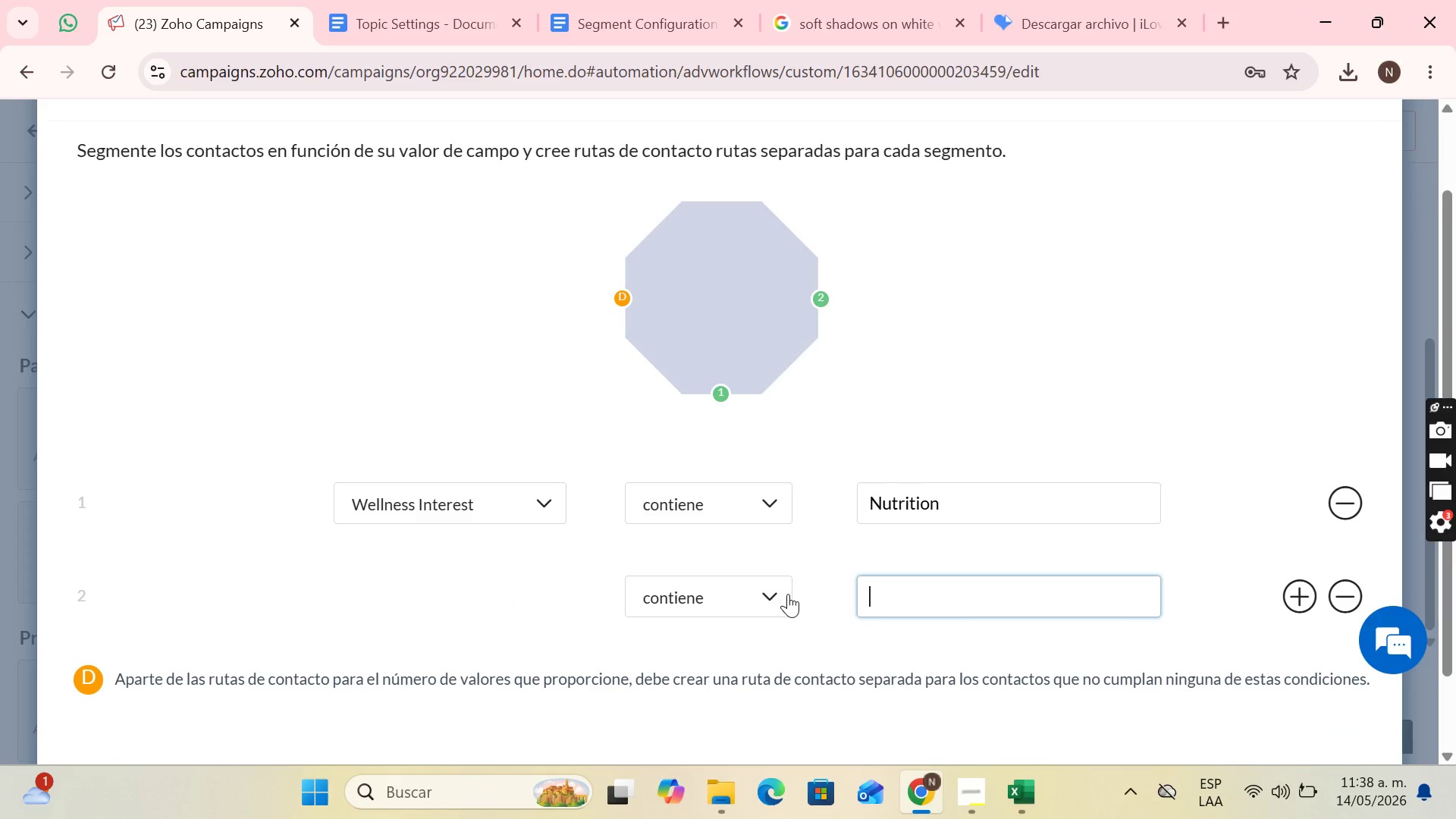 
key(Backspace)
type(Stress)
 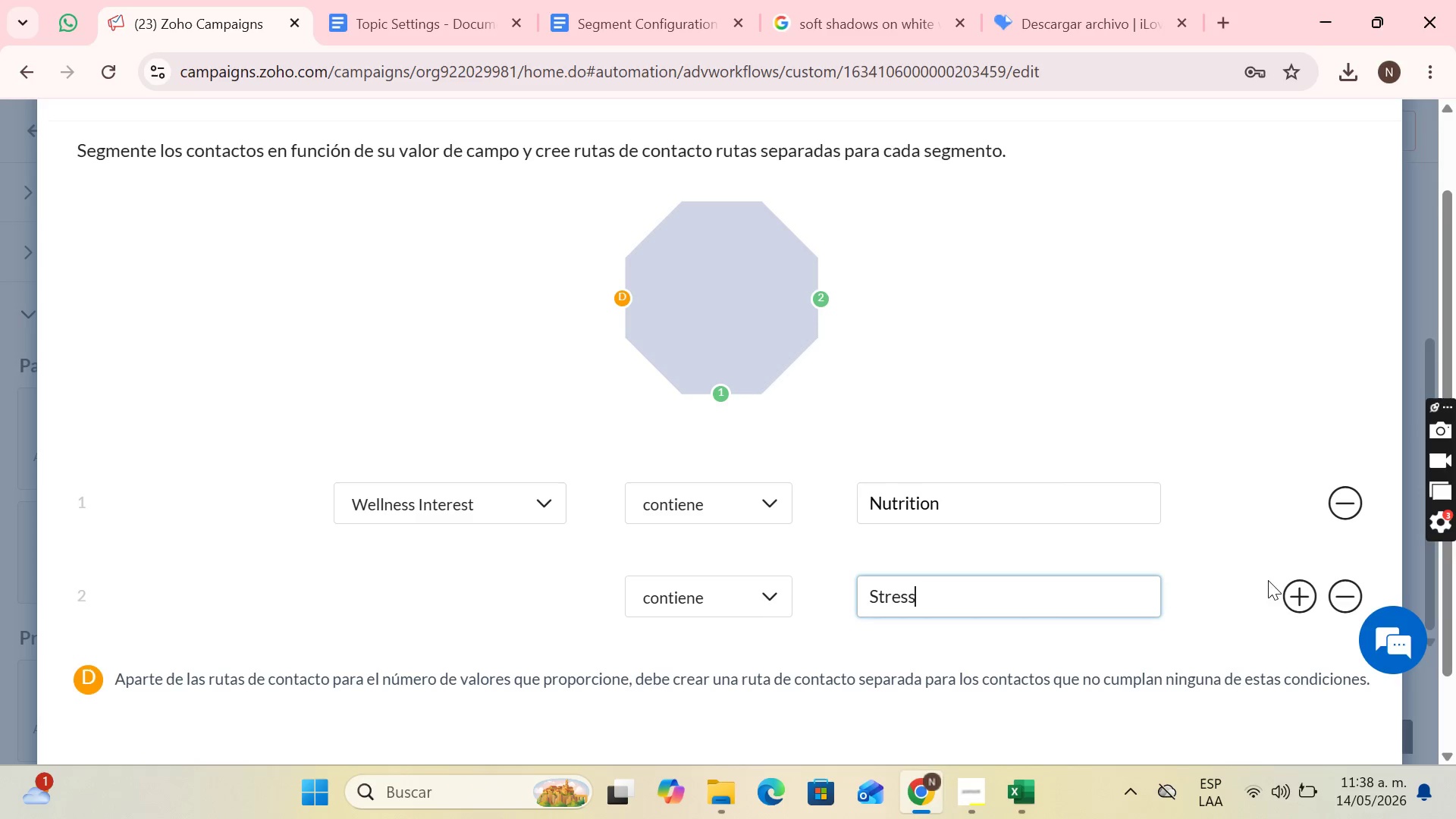 
left_click([1299, 594])
 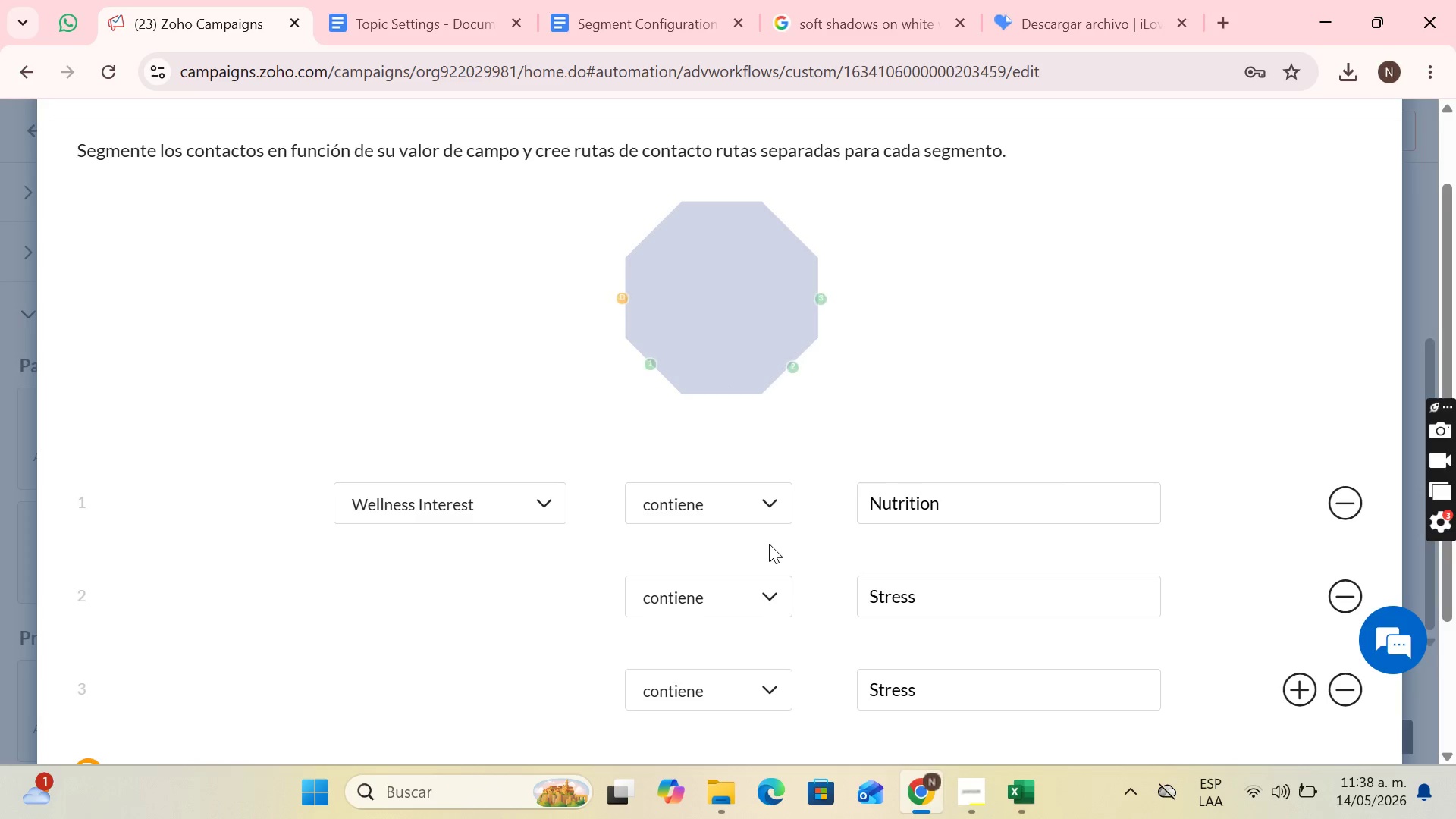 
scroll: coordinate [769, 544], scroll_direction: down, amount: 1.0
 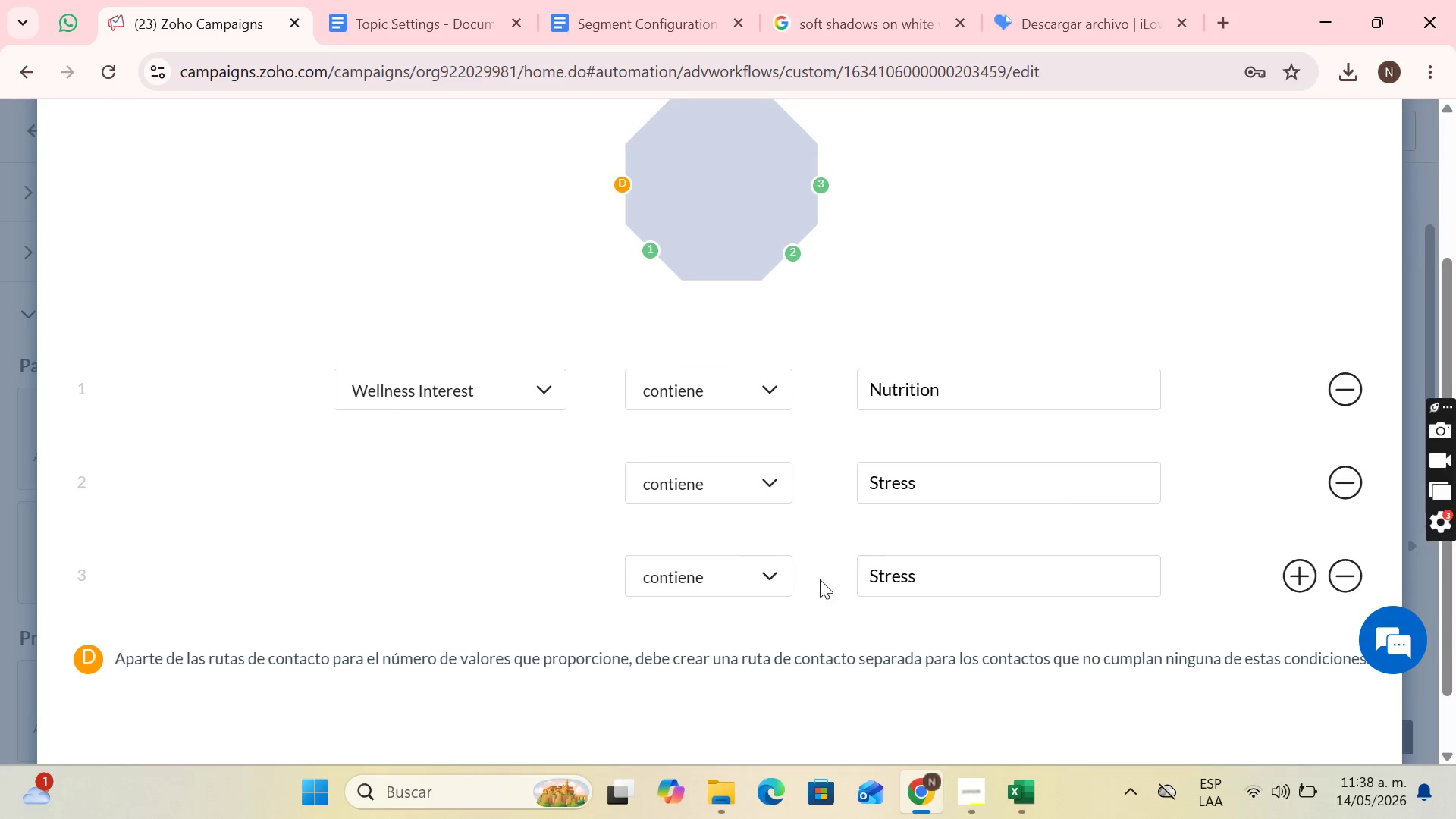 
left_click([956, 575])
 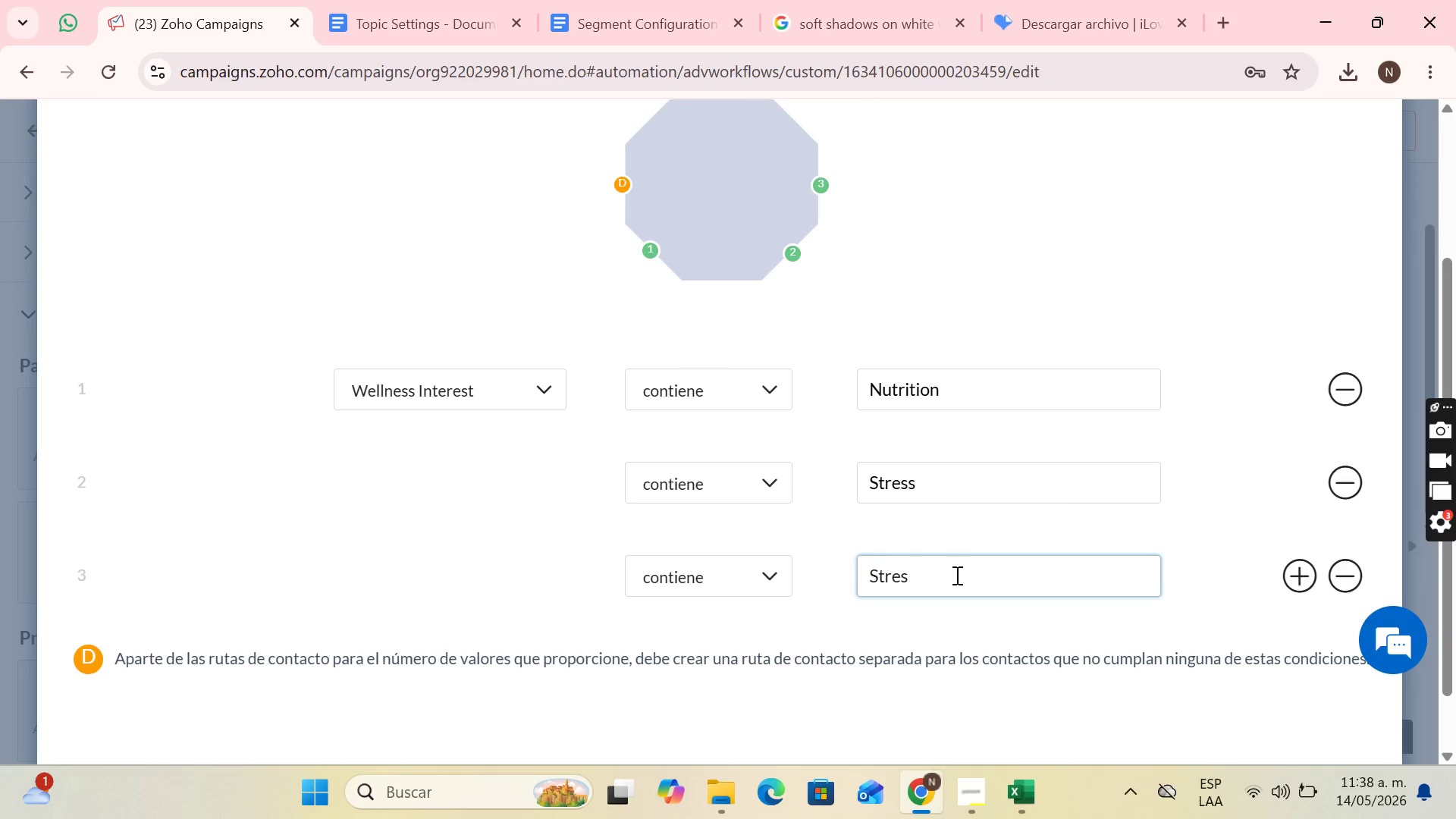 
key(Backspace)
key(Backspace)
key(Backspace)
key(Backspace)
key(Backspace)
type(leep)
 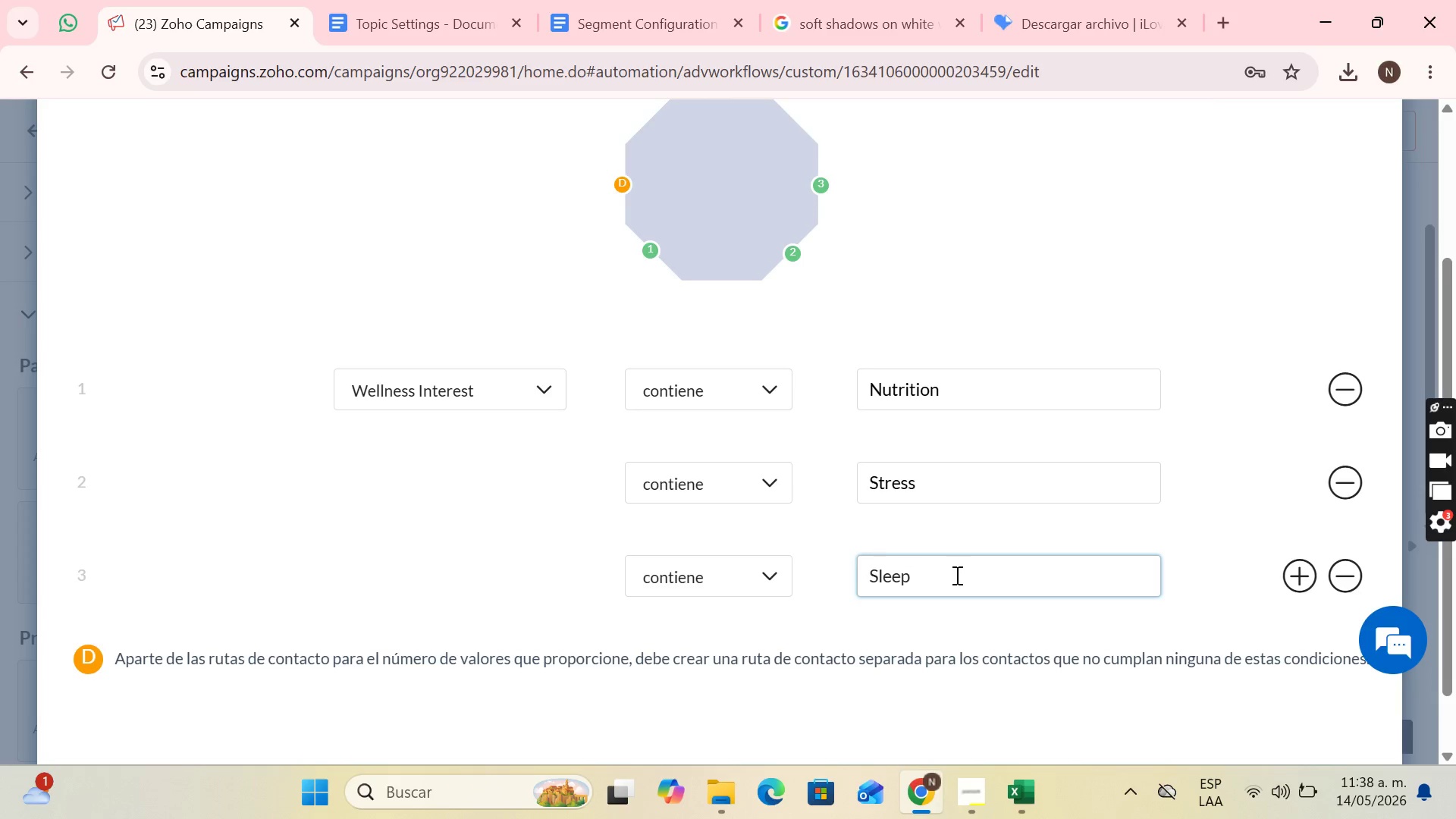 
wait(16.2)
 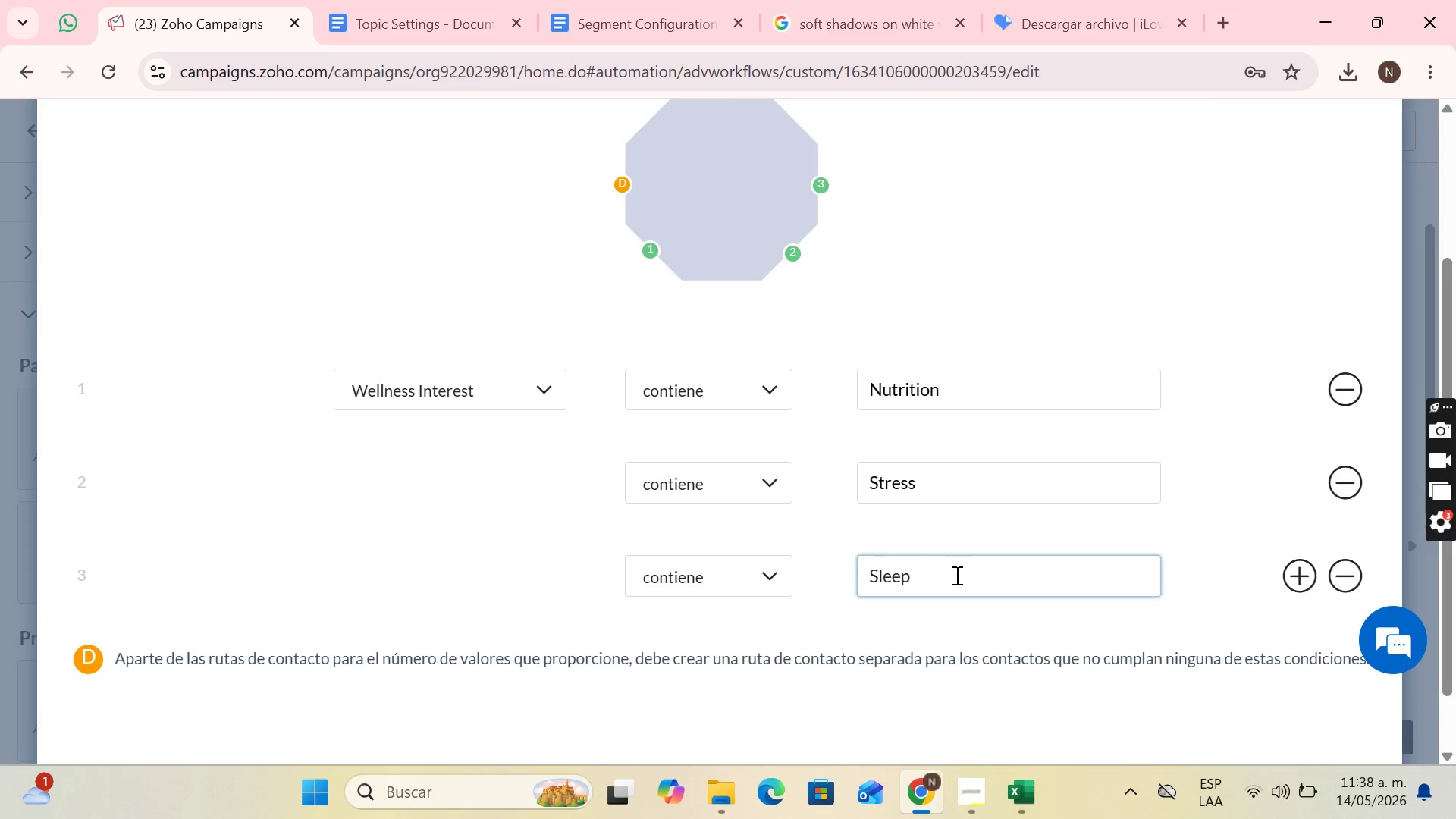 
scroll: coordinate [880, 476], scroll_direction: down, amount: 6.0
 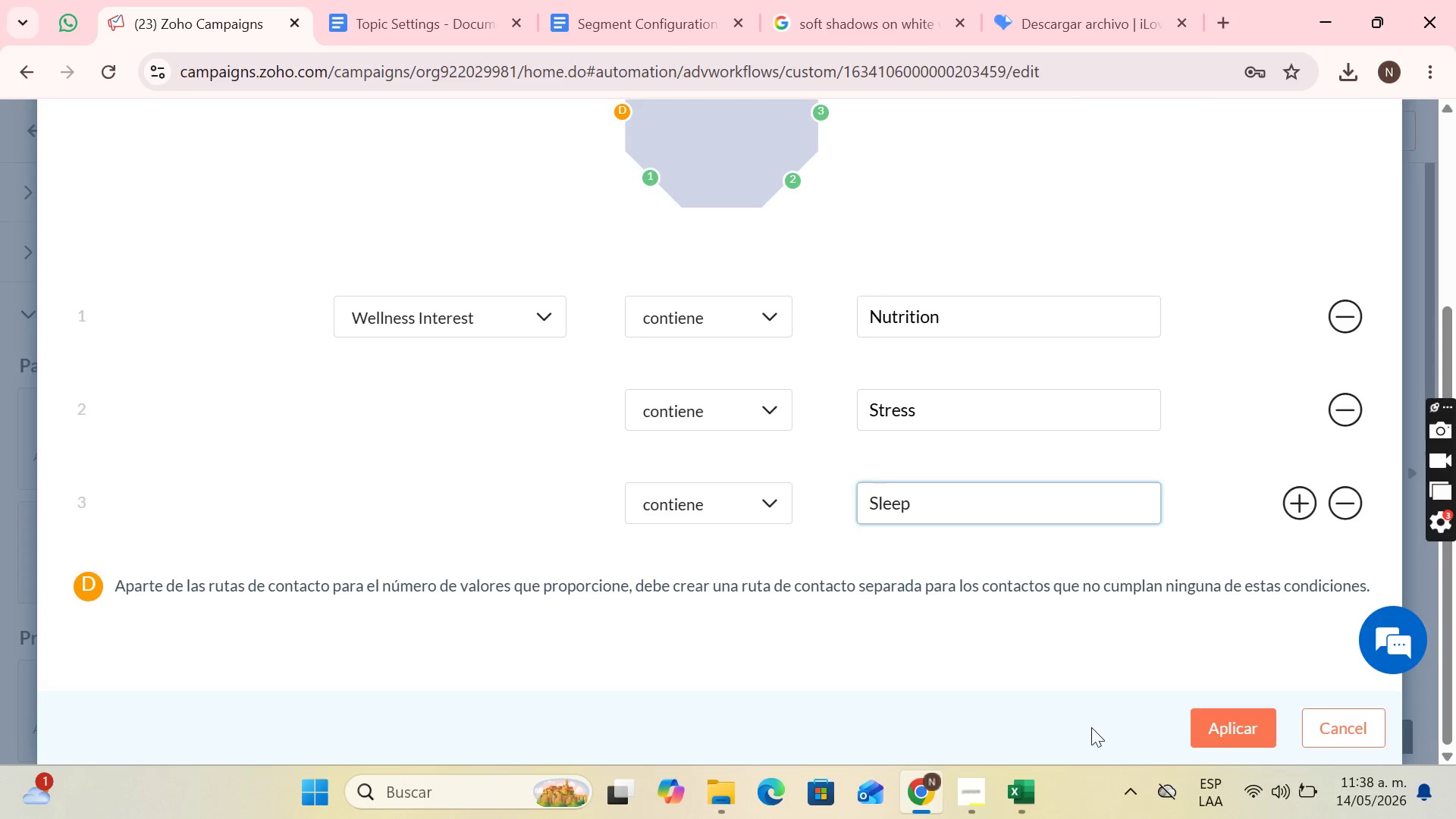 
left_click([1220, 726])
 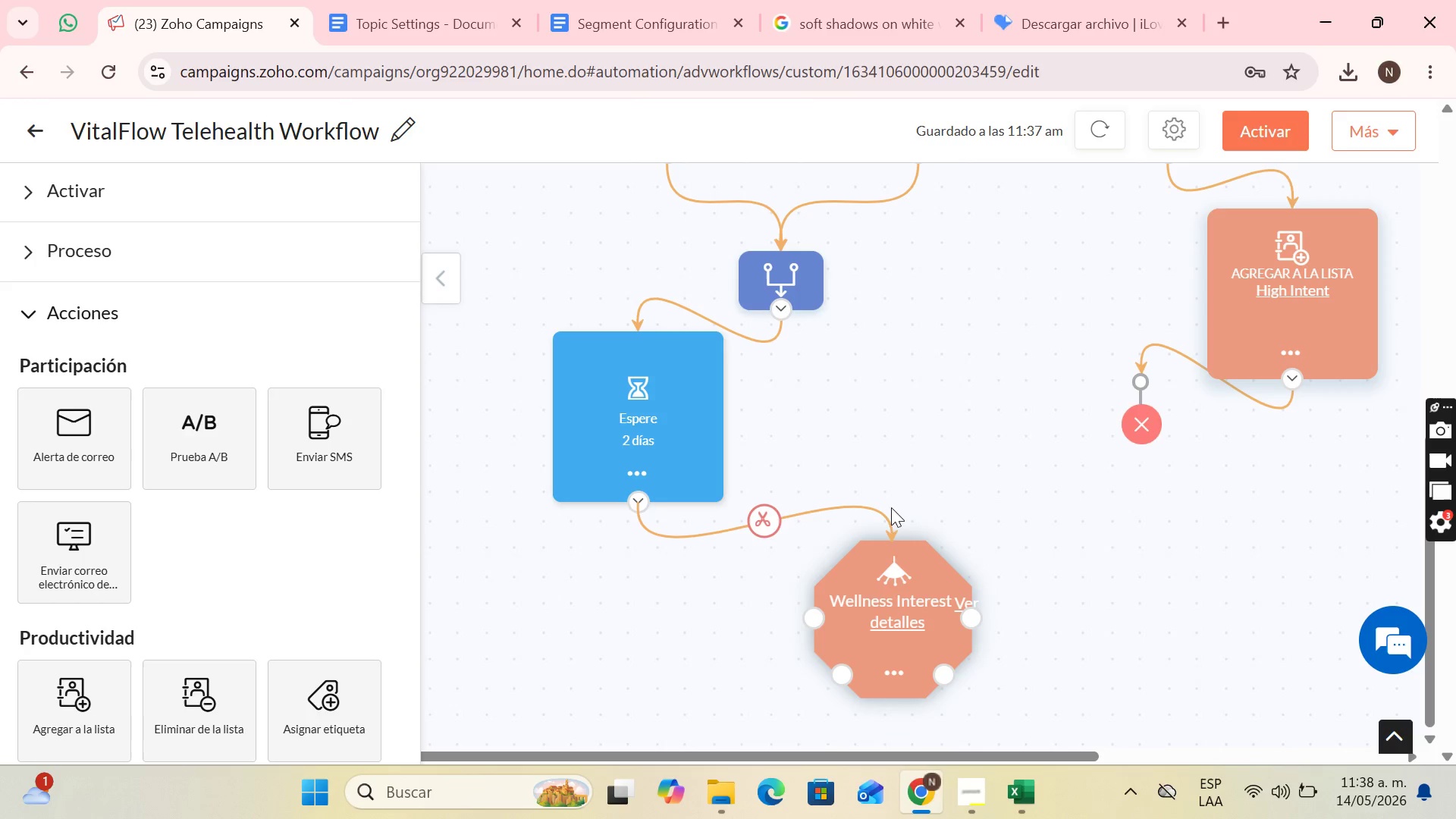 
scroll: coordinate [839, 680], scroll_direction: down, amount: 5.0
 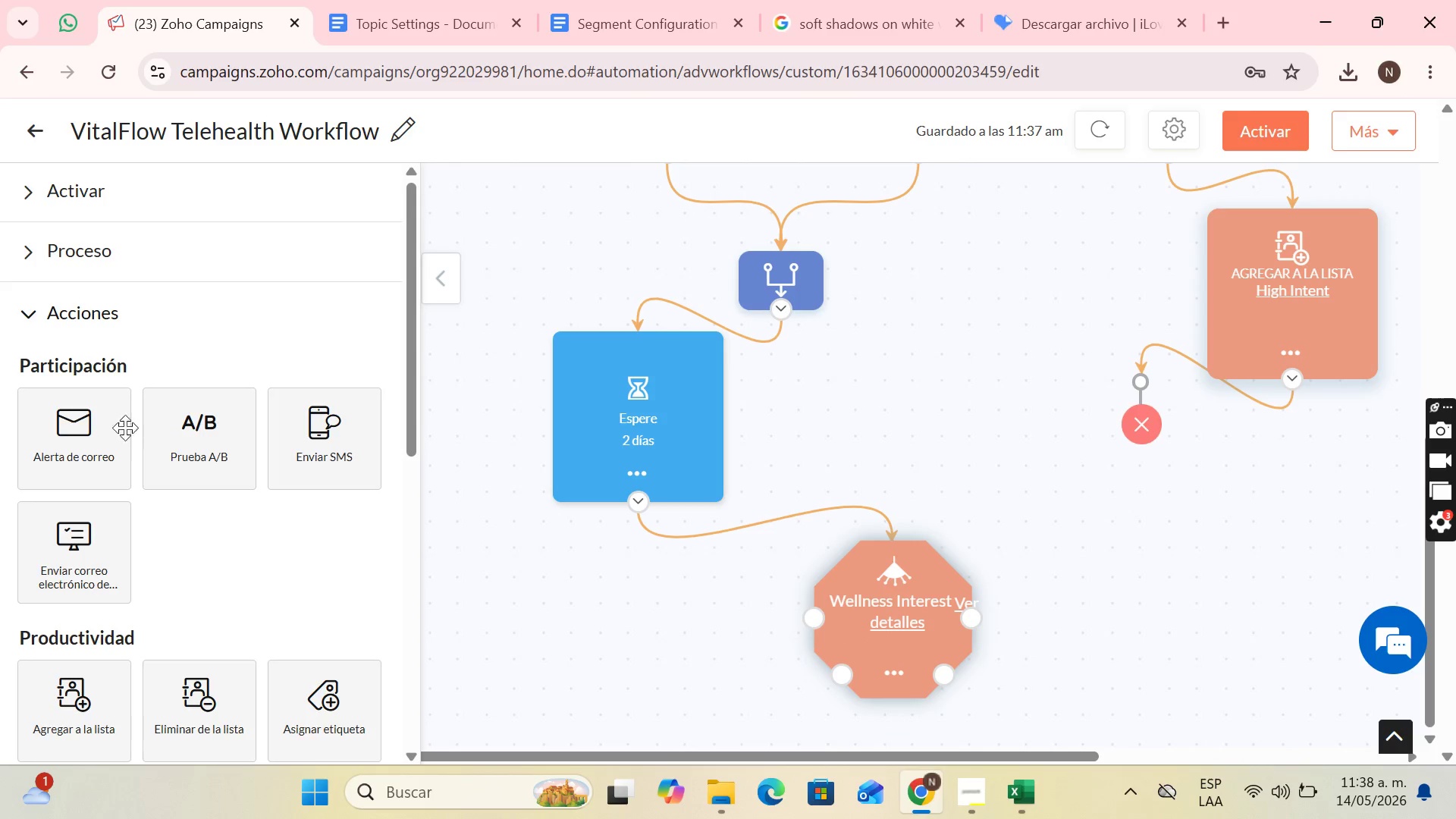 
left_click_drag(start_coordinate=[93, 433], to_coordinate=[598, 683])
 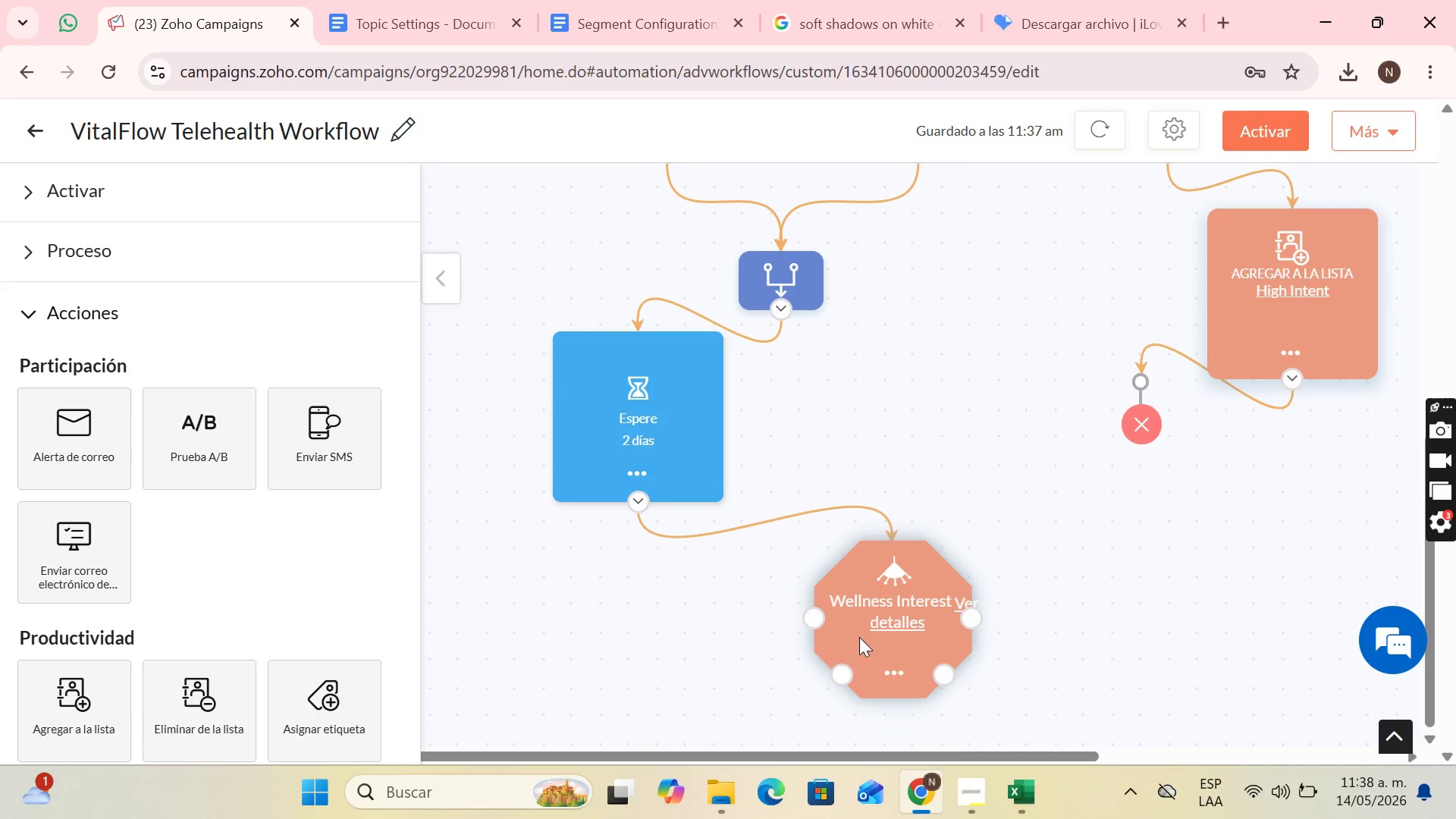 
scroll: coordinate [864, 632], scroll_direction: down, amount: 2.0
 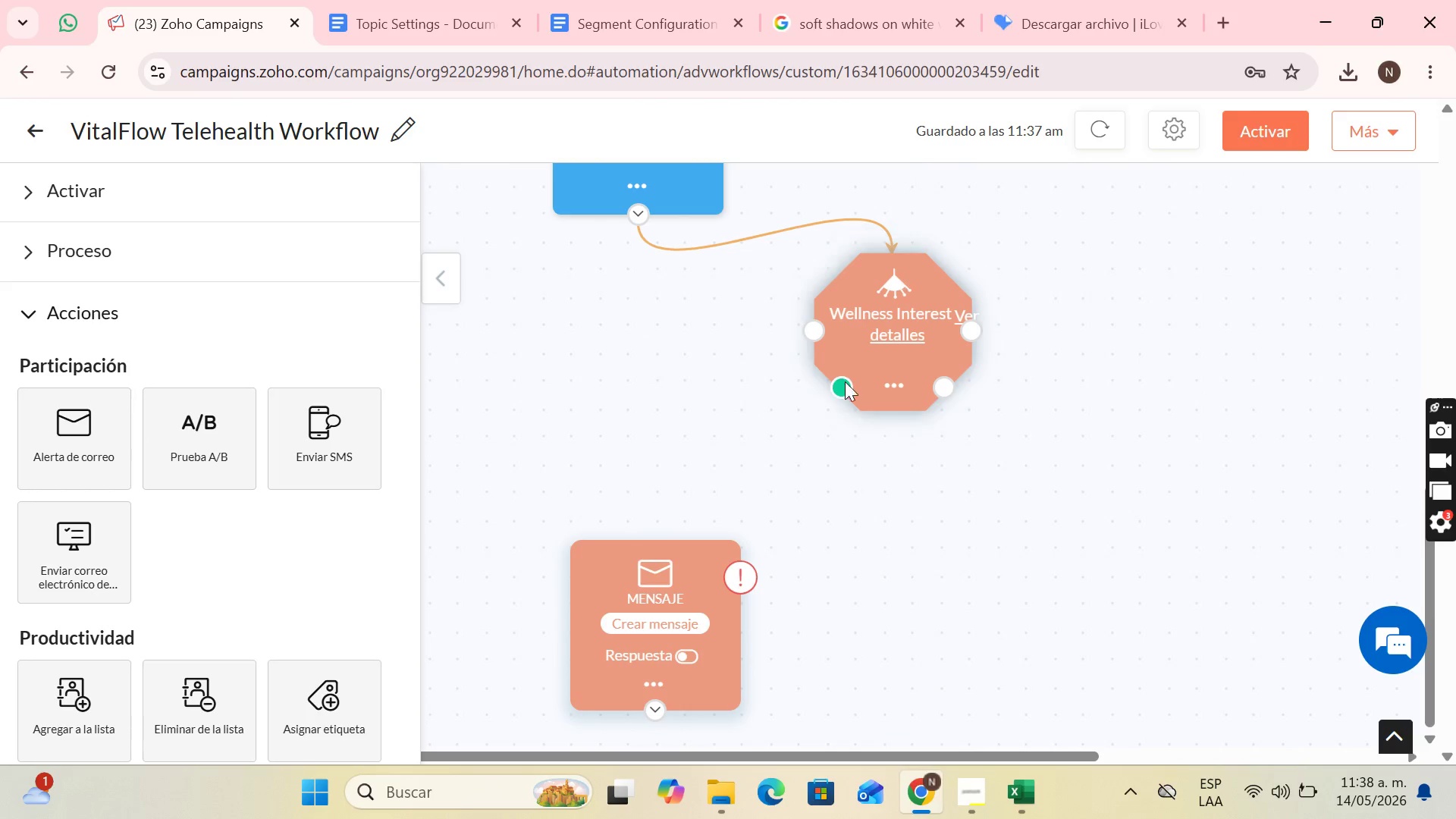 
left_click_drag(start_coordinate=[845, 383], to_coordinate=[665, 522])
 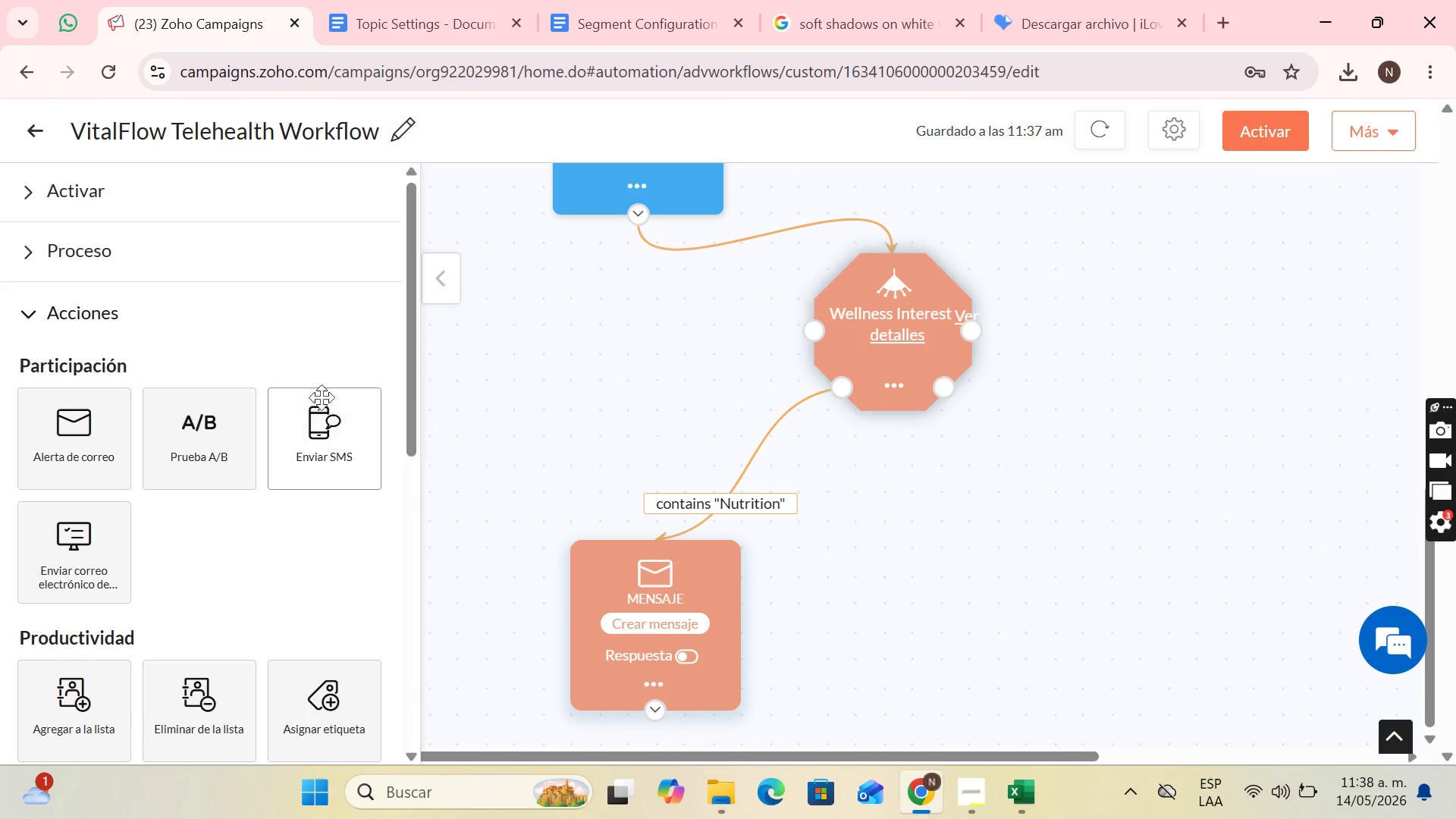 
left_click_drag(start_coordinate=[122, 430], to_coordinate=[883, 596])
 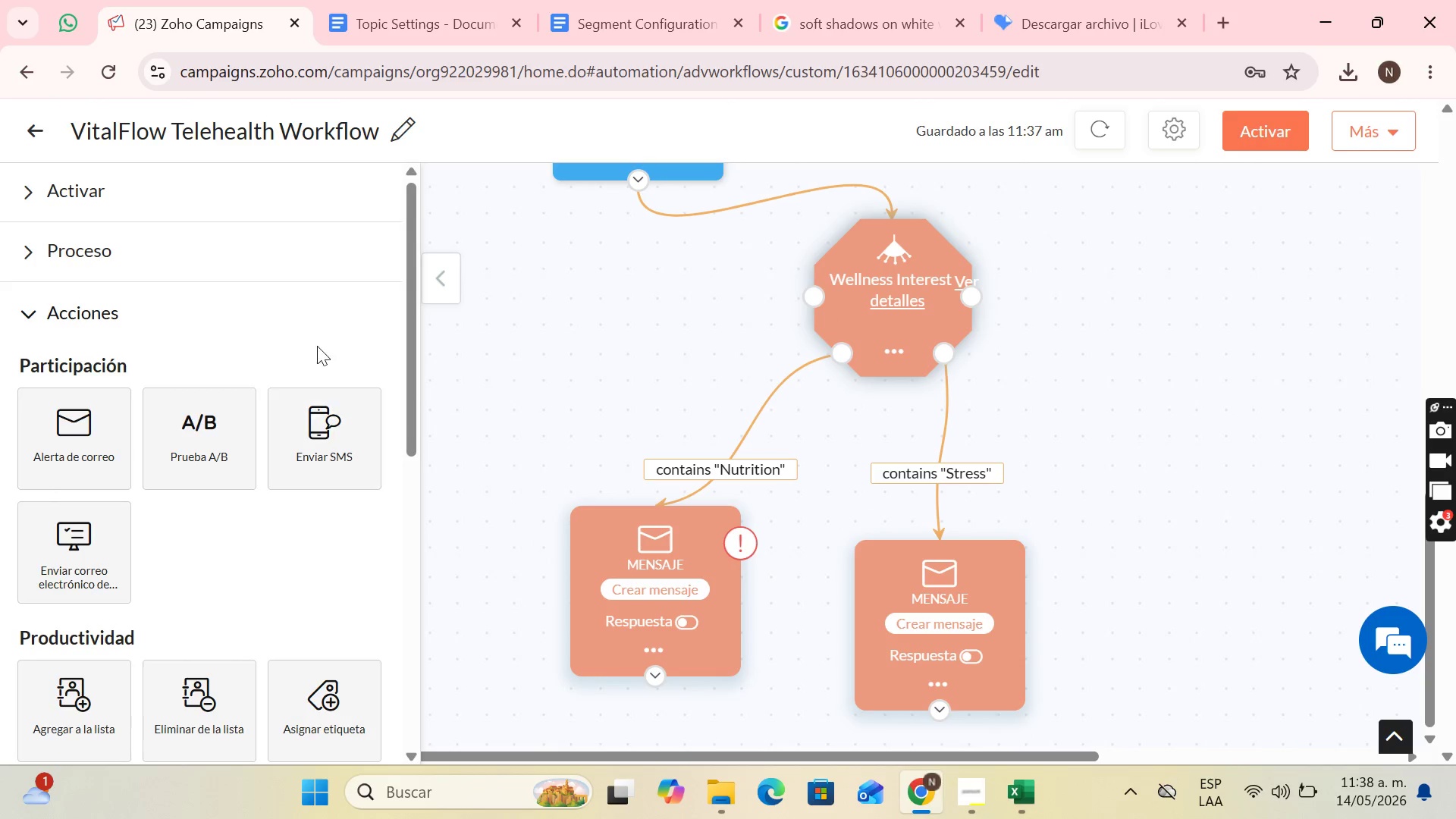 
left_click_drag(start_coordinate=[76, 423], to_coordinate=[1232, 529])
 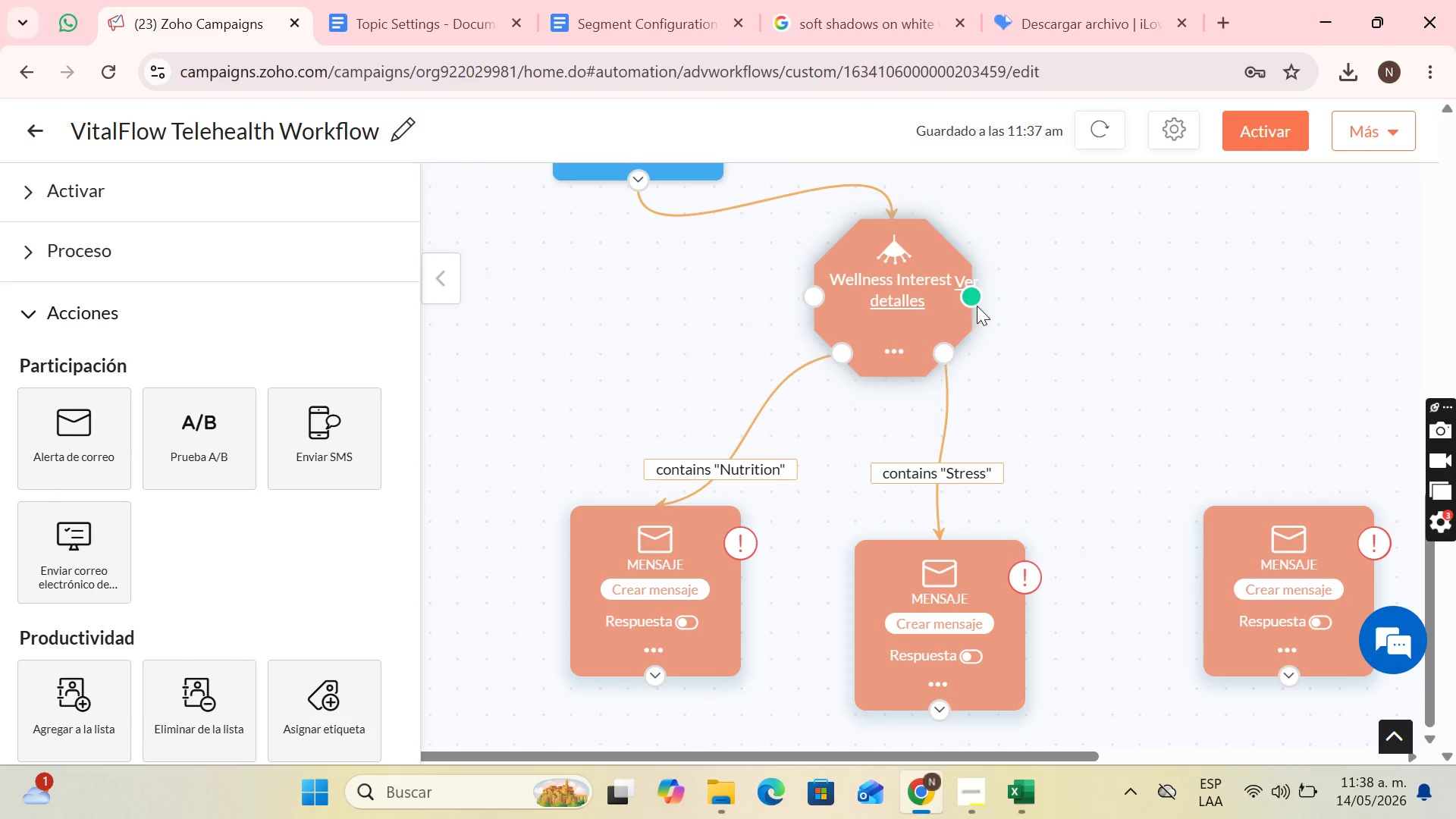 
left_click_drag(start_coordinate=[975, 296], to_coordinate=[1297, 498])
 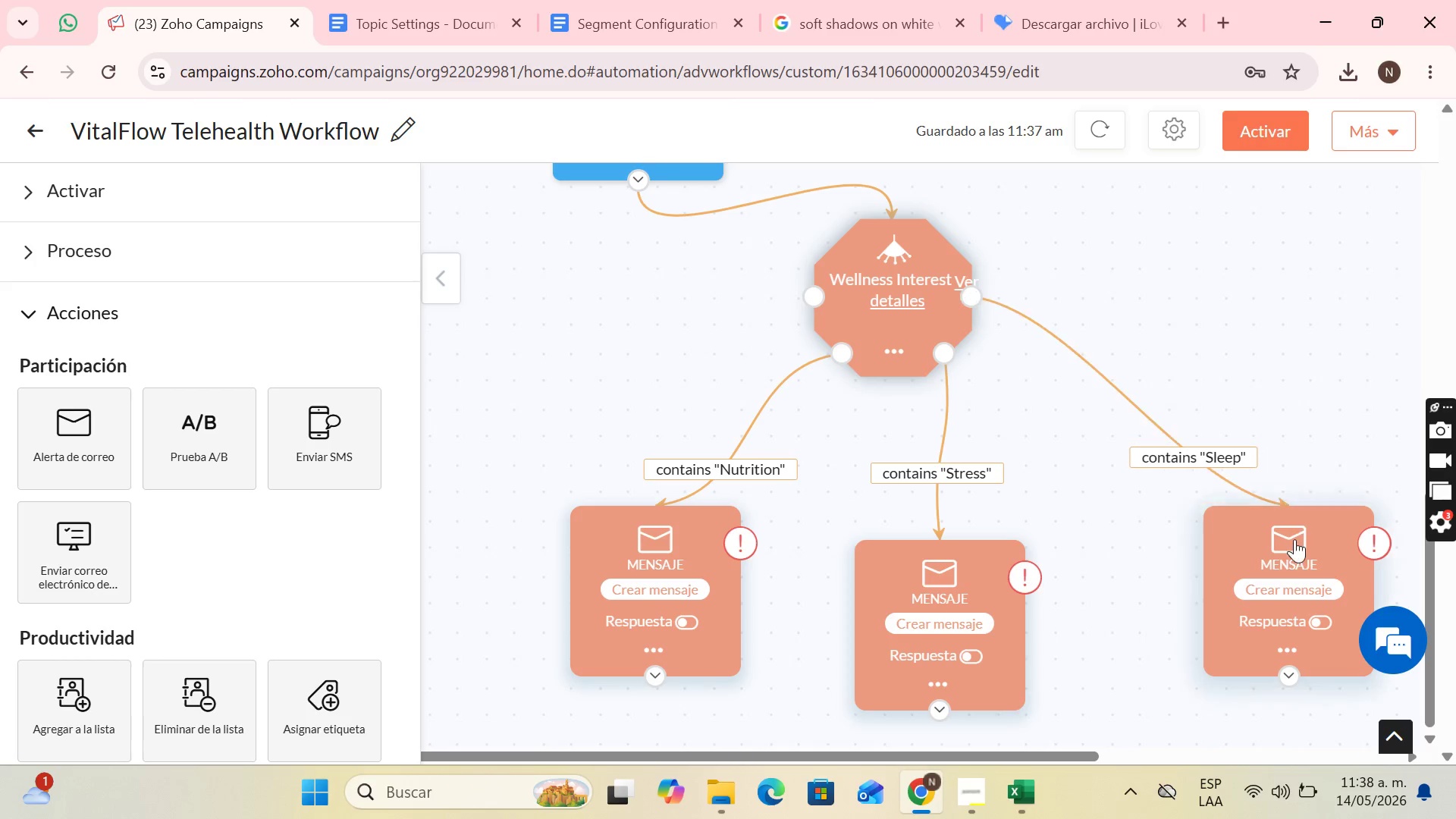 
left_click_drag(start_coordinate=[1294, 539], to_coordinate=[1225, 538])
 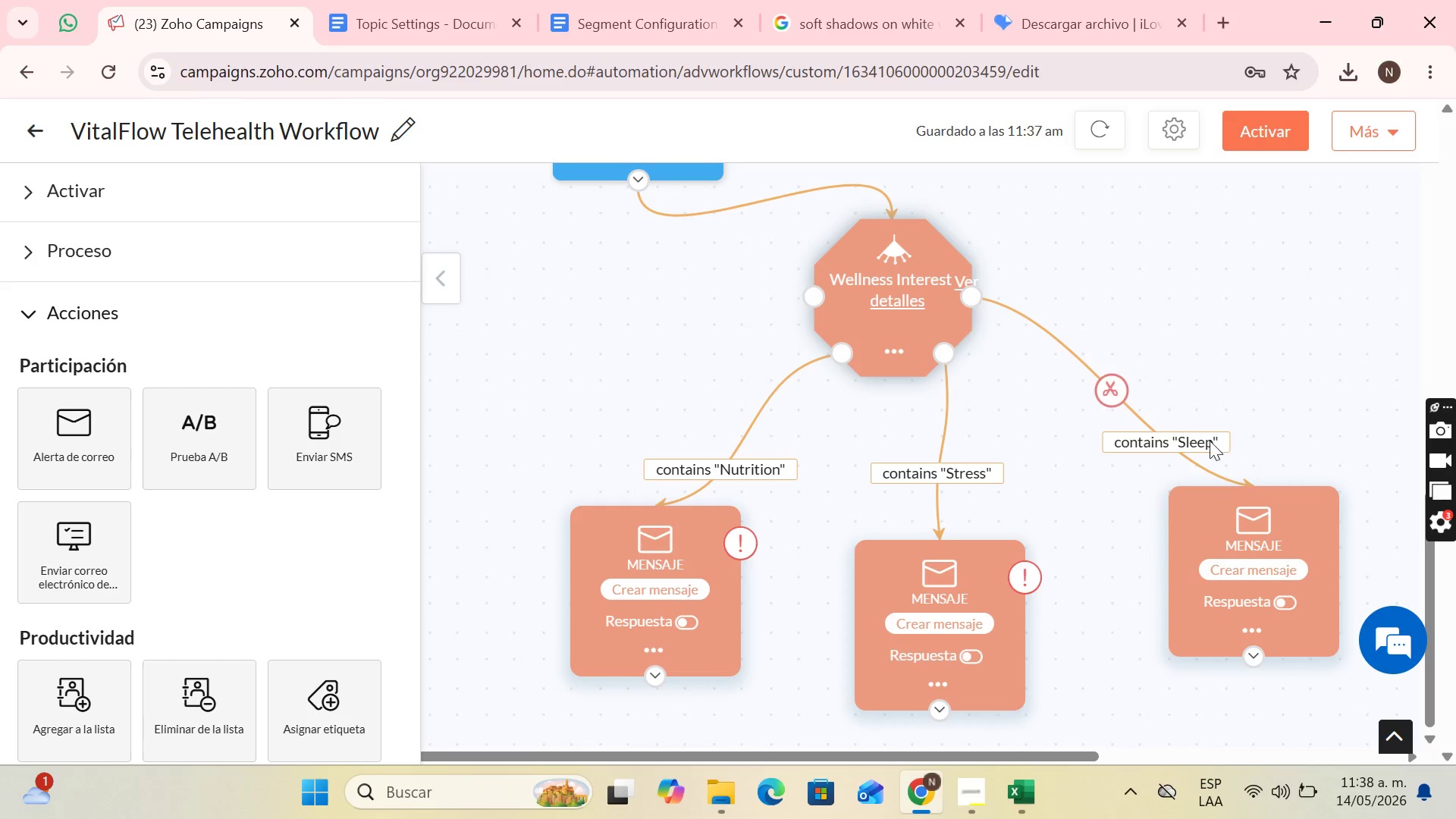 
scroll: coordinate [1099, 458], scroll_direction: down, amount: 3.0
 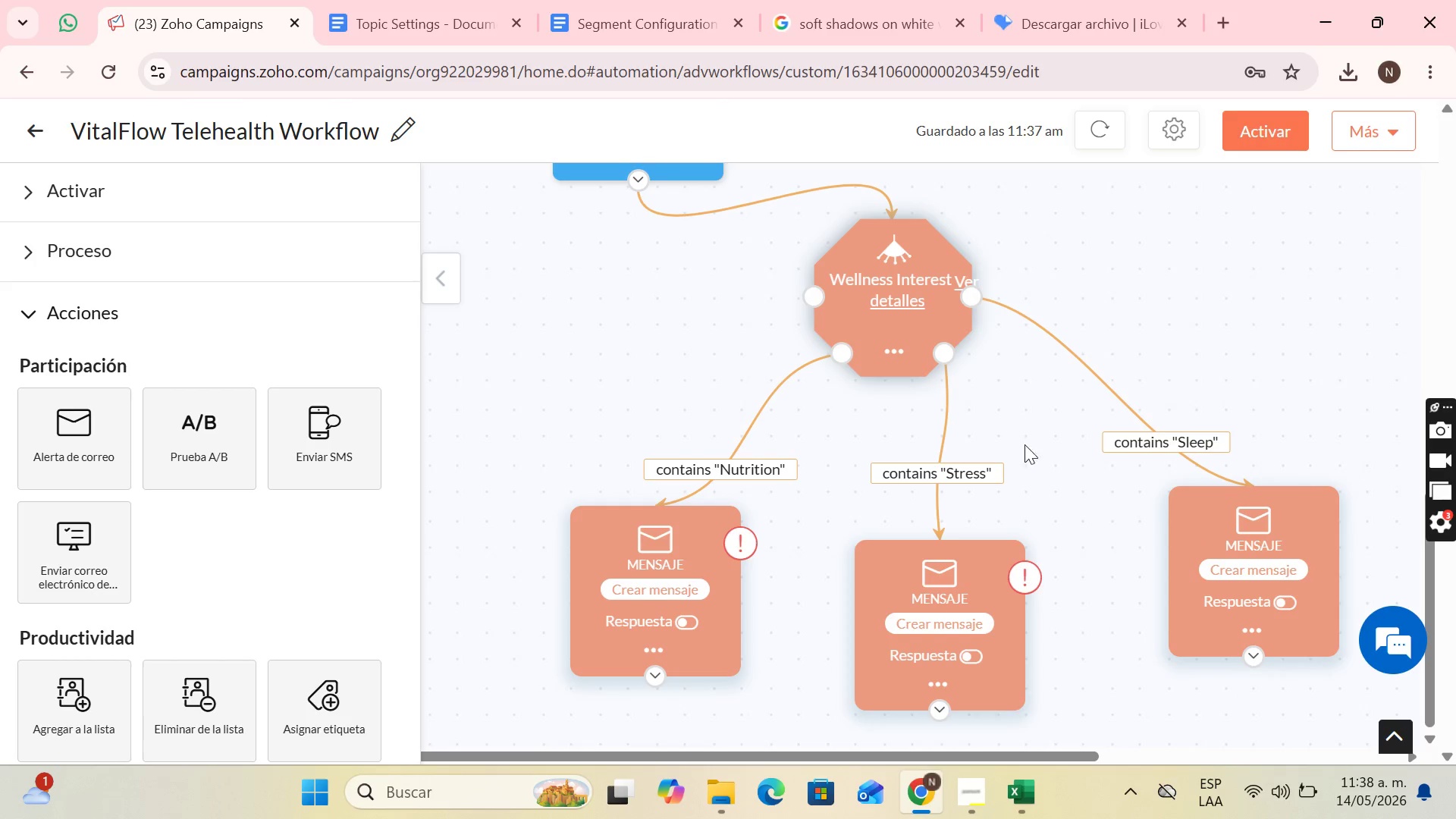 
scroll: coordinate [989, 490], scroll_direction: up, amount: 9.0
 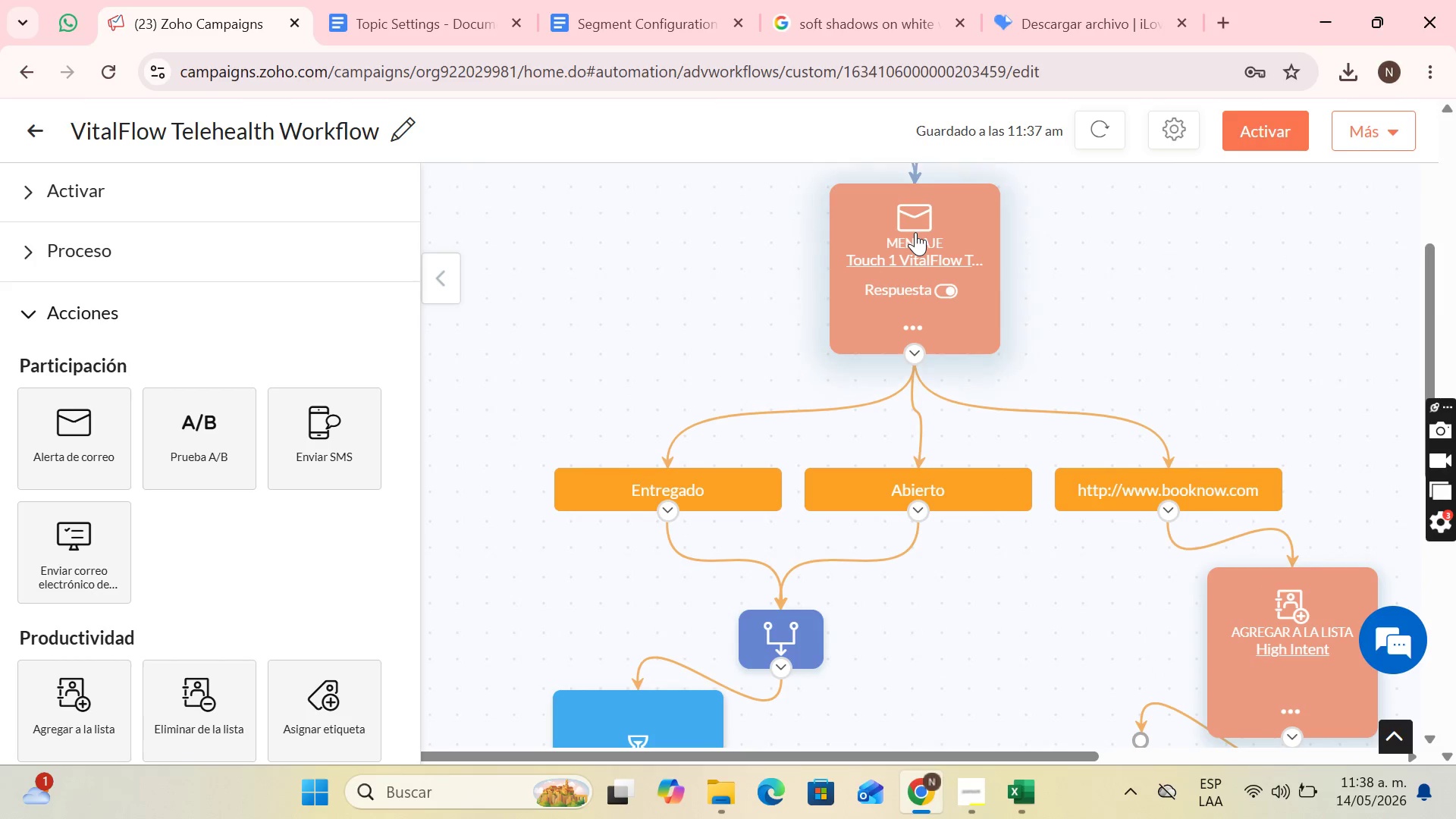 
scroll: coordinate [916, 281], scroll_direction: down, amount: 14.0
 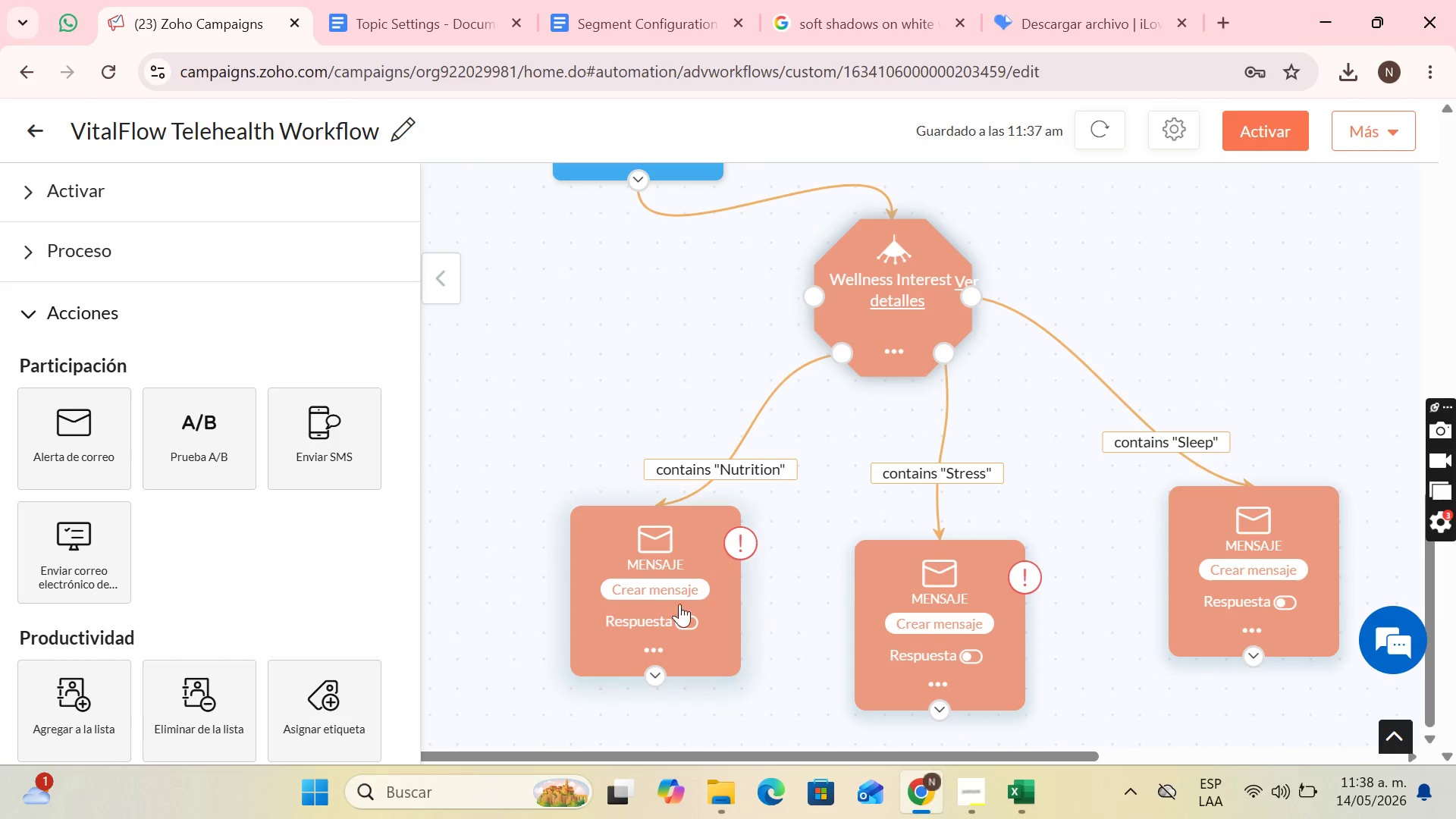 
left_click_drag(start_coordinate=[641, 541], to_coordinate=[487, 551])
 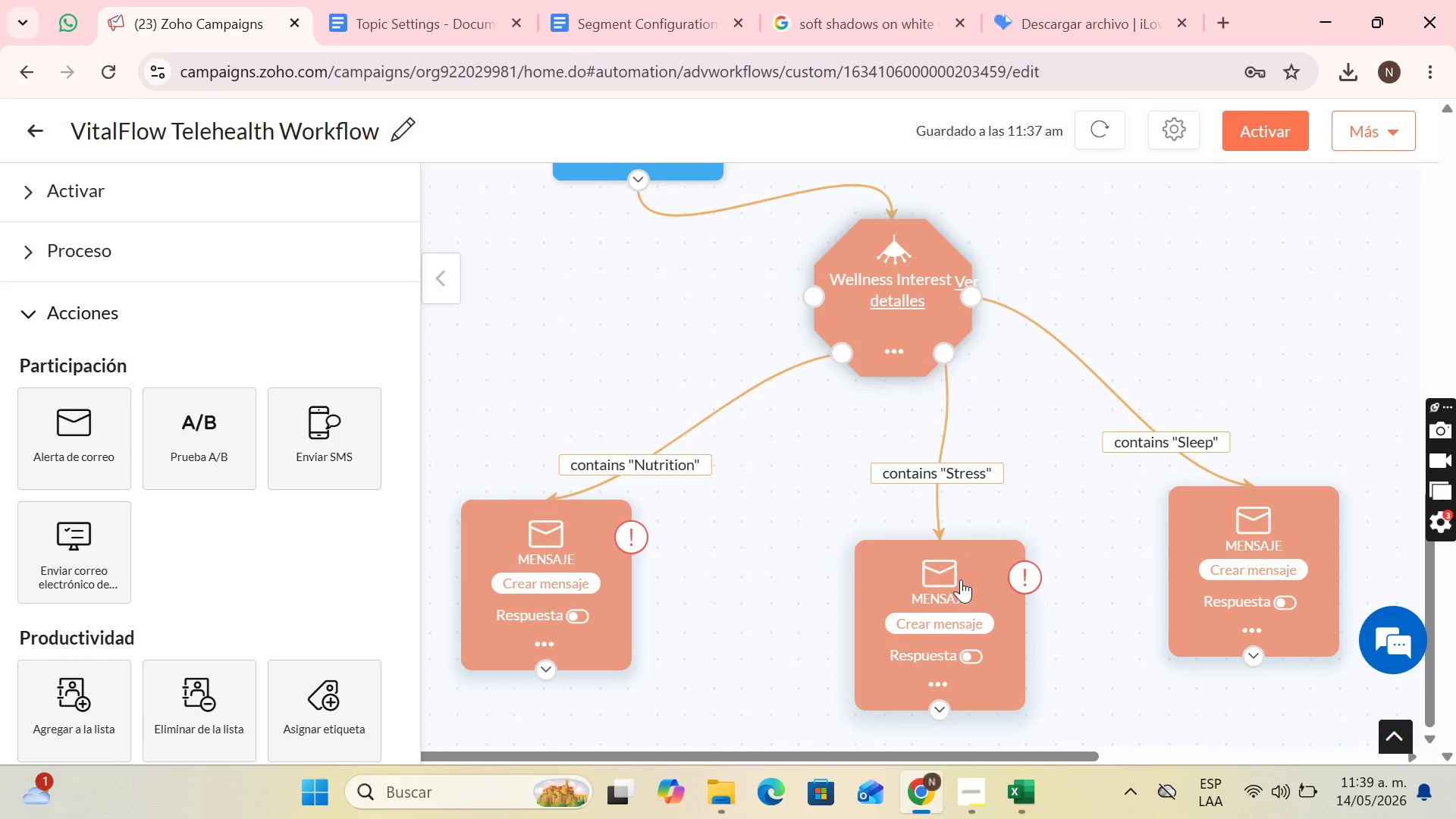 
left_click_drag(start_coordinate=[957, 586], to_coordinate=[897, 598])
 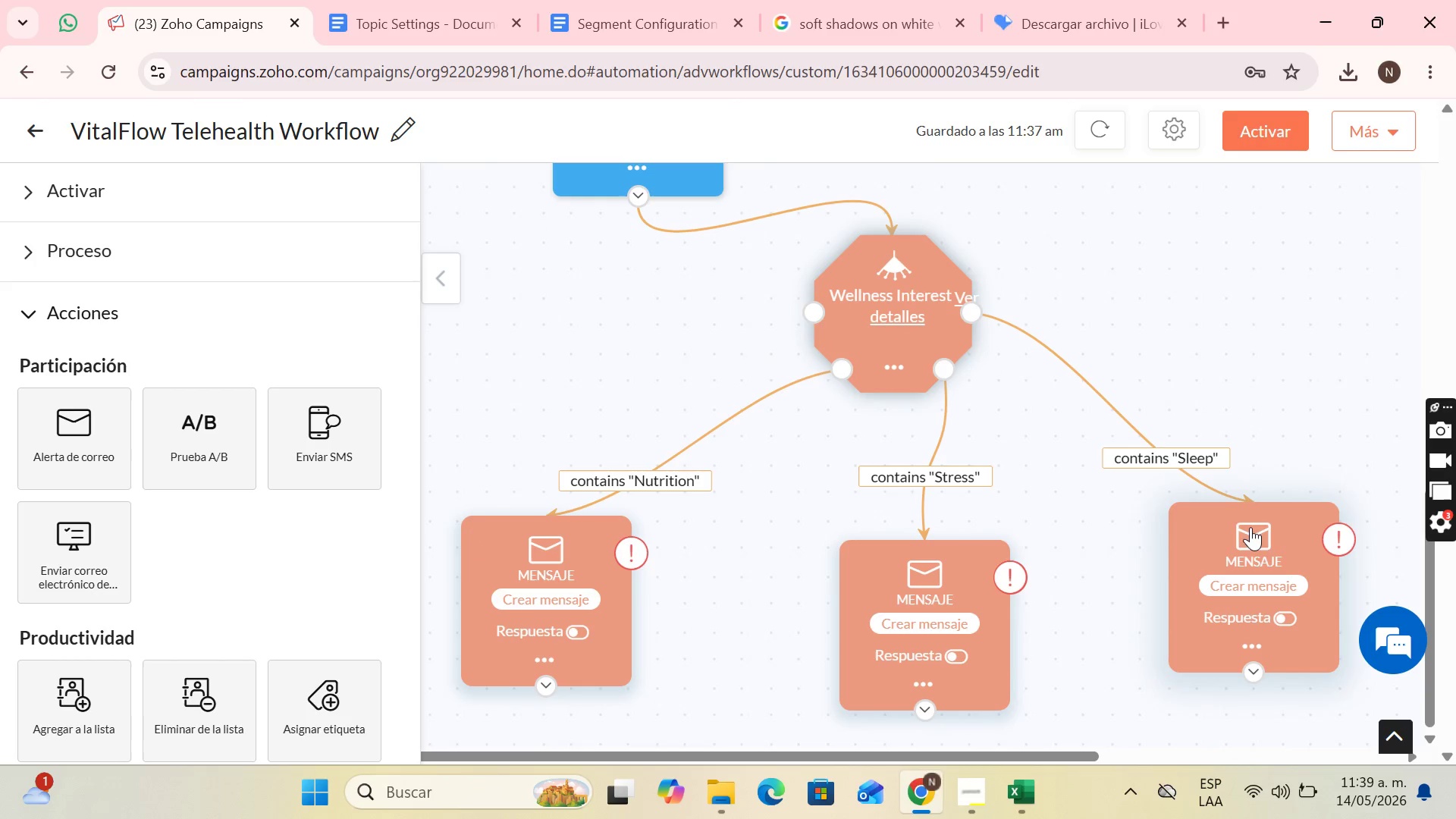 
left_click_drag(start_coordinate=[1252, 531], to_coordinate=[1263, 542])
 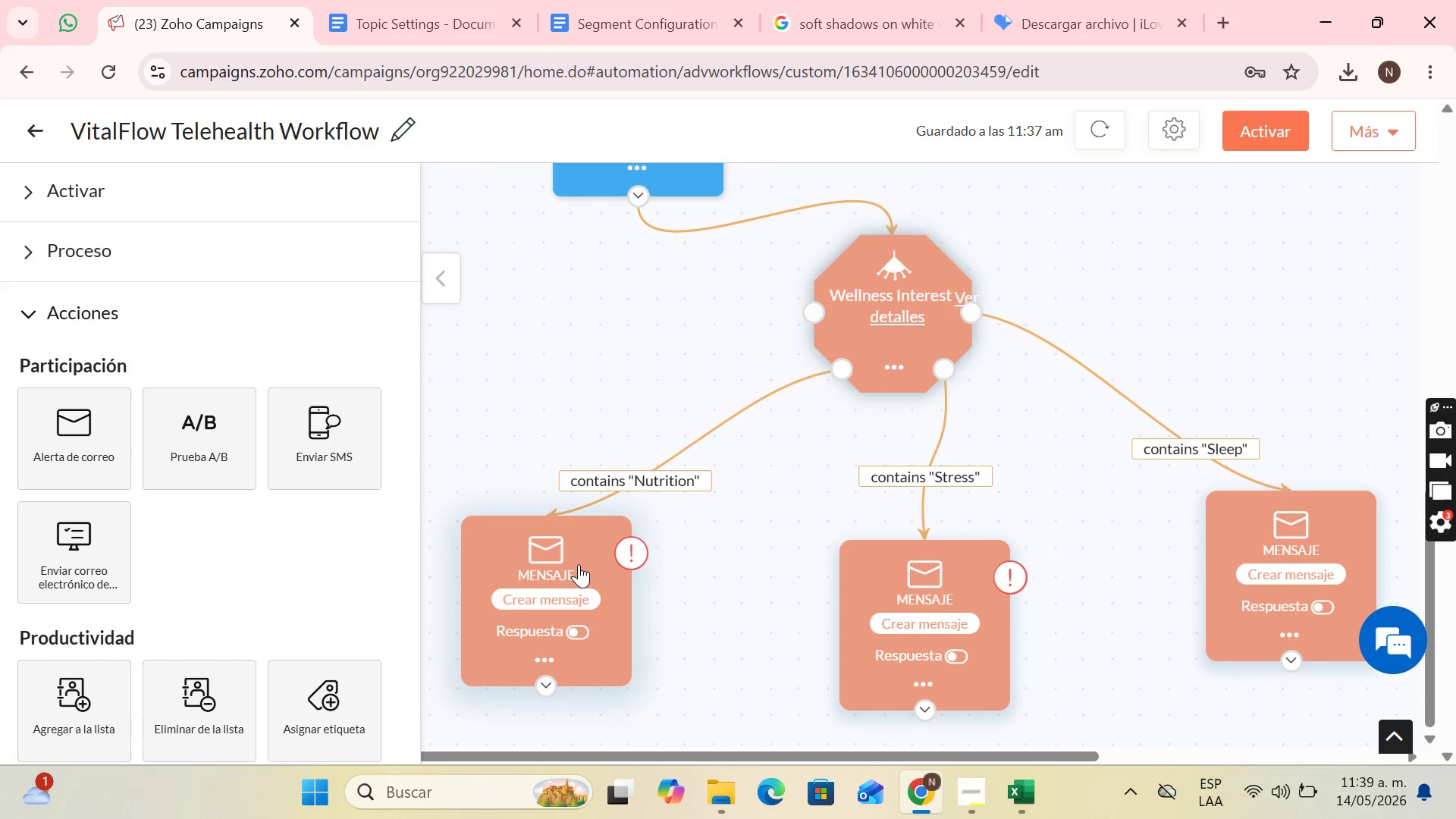 
left_click_drag(start_coordinate=[578, 565], to_coordinate=[580, 570])
 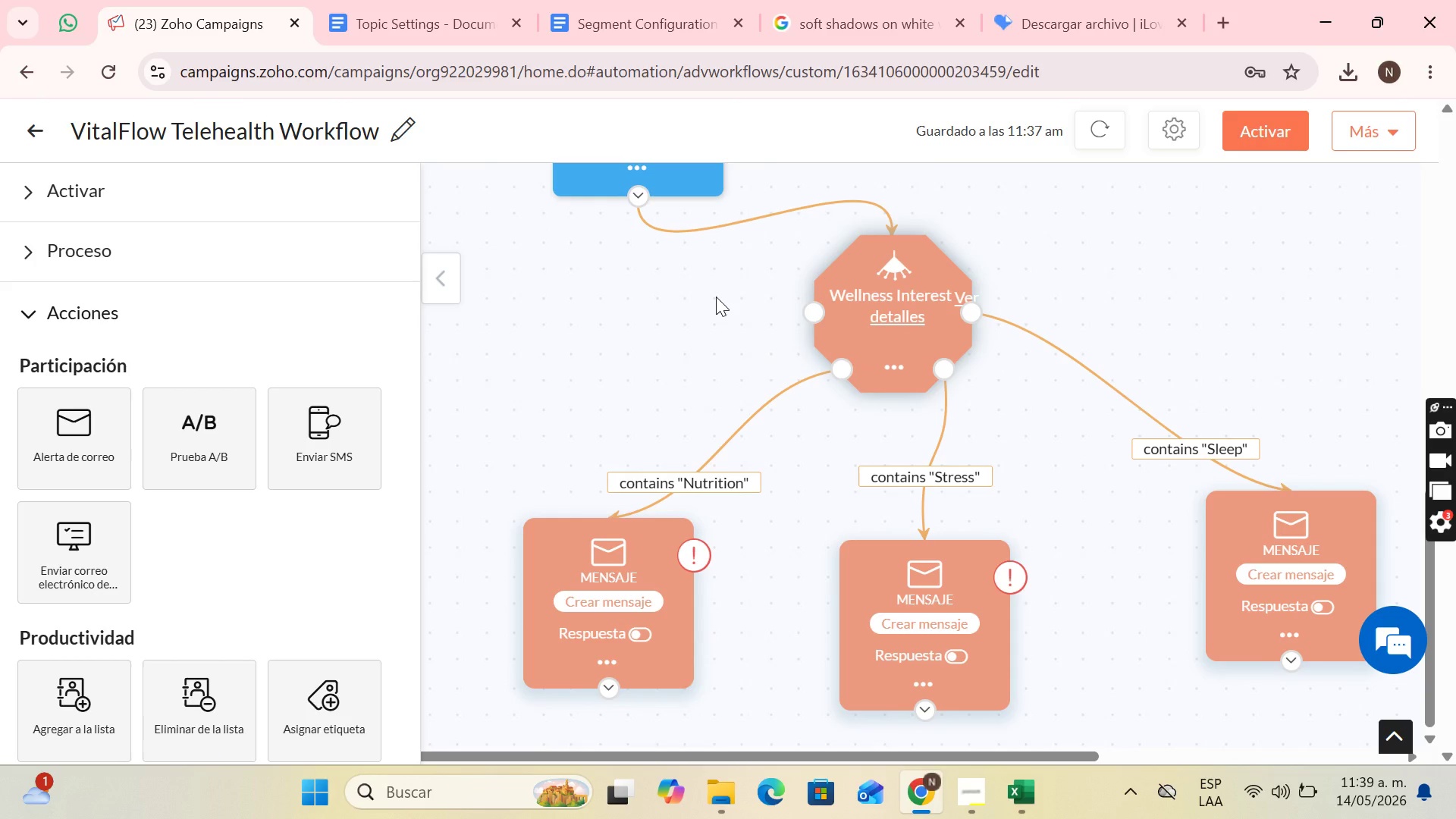 
wait(6.67)
 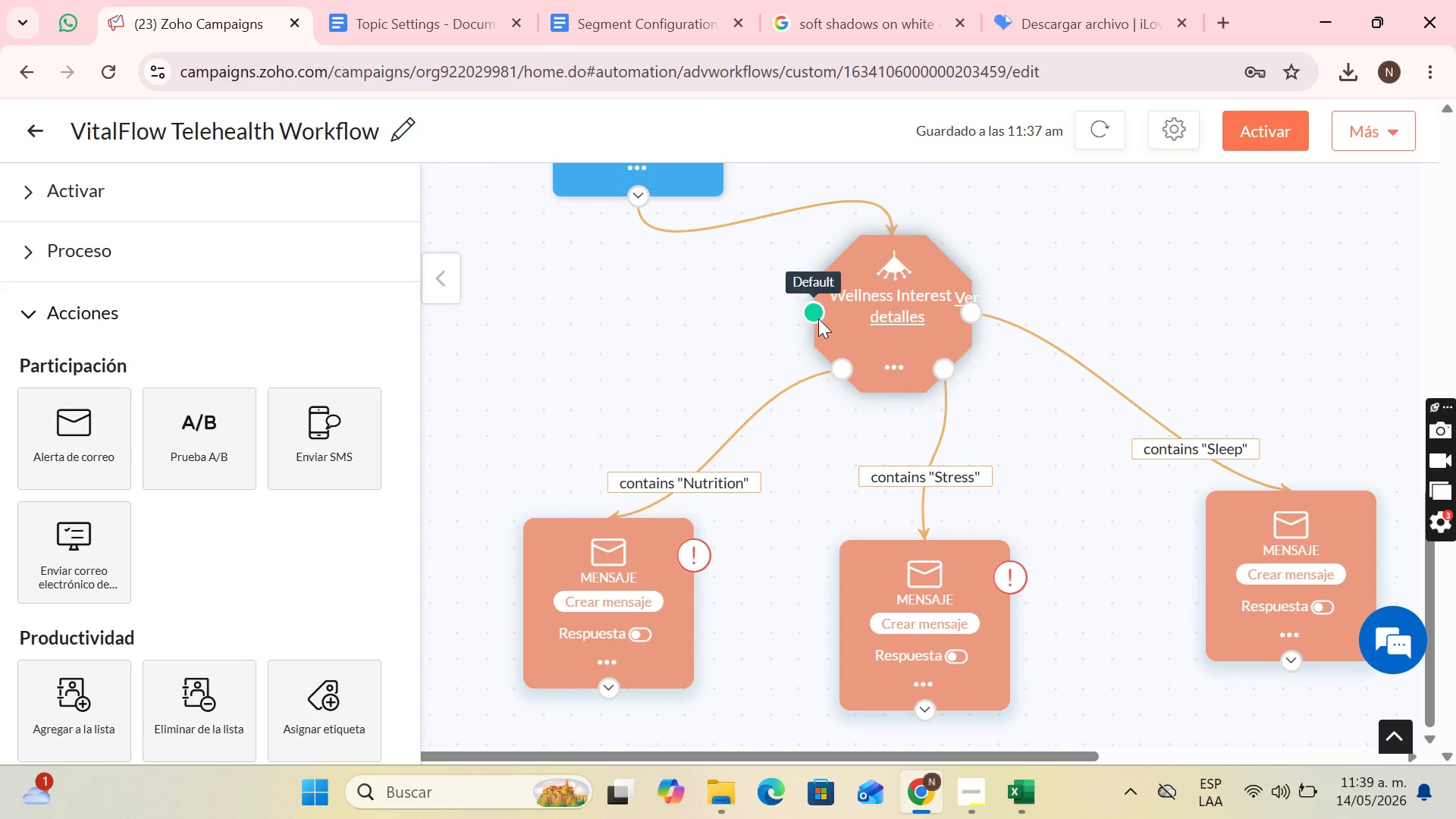 
scroll: coordinate [720, 491], scroll_direction: down, amount: 5.0
 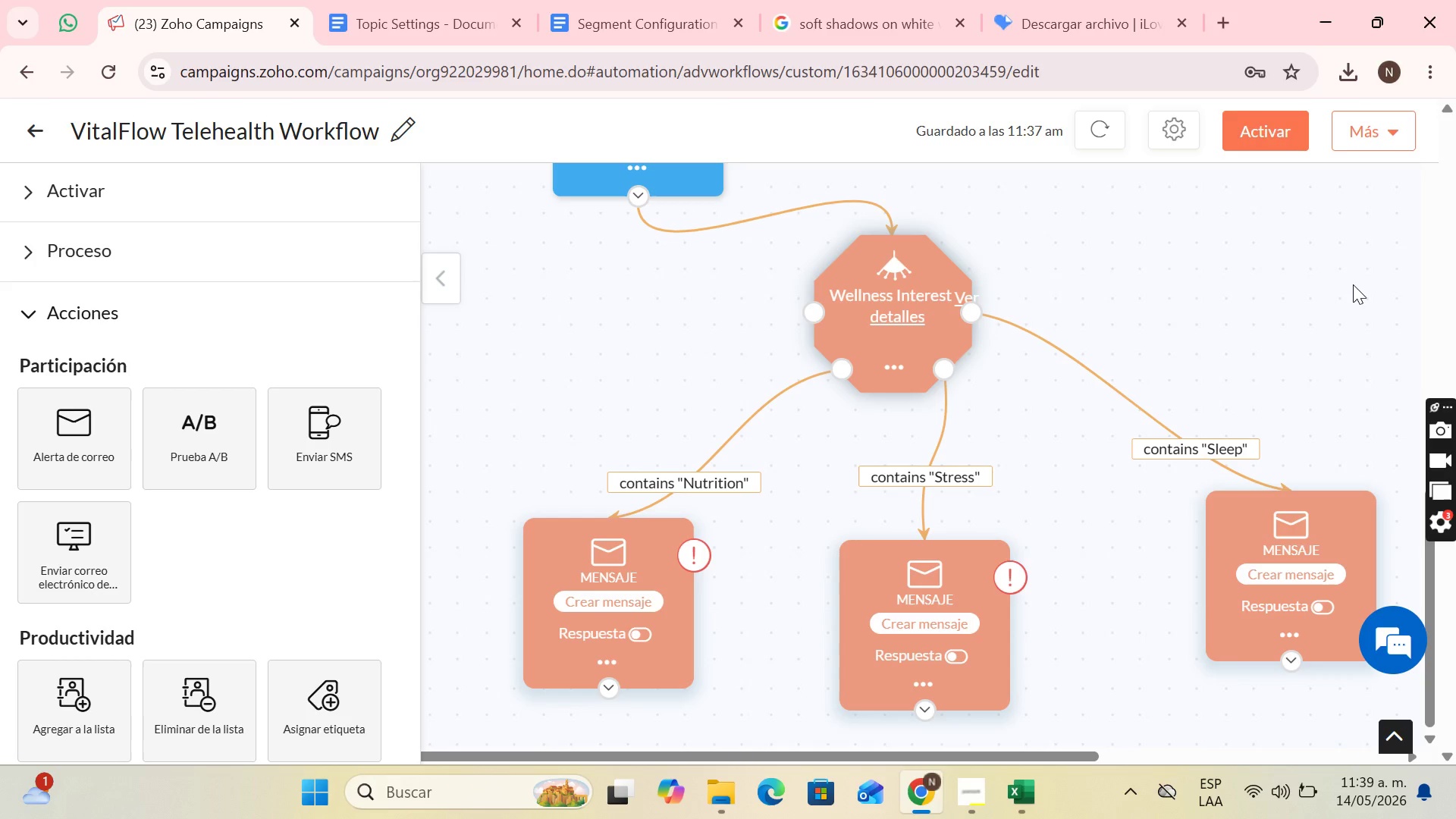 
wait(14.49)
 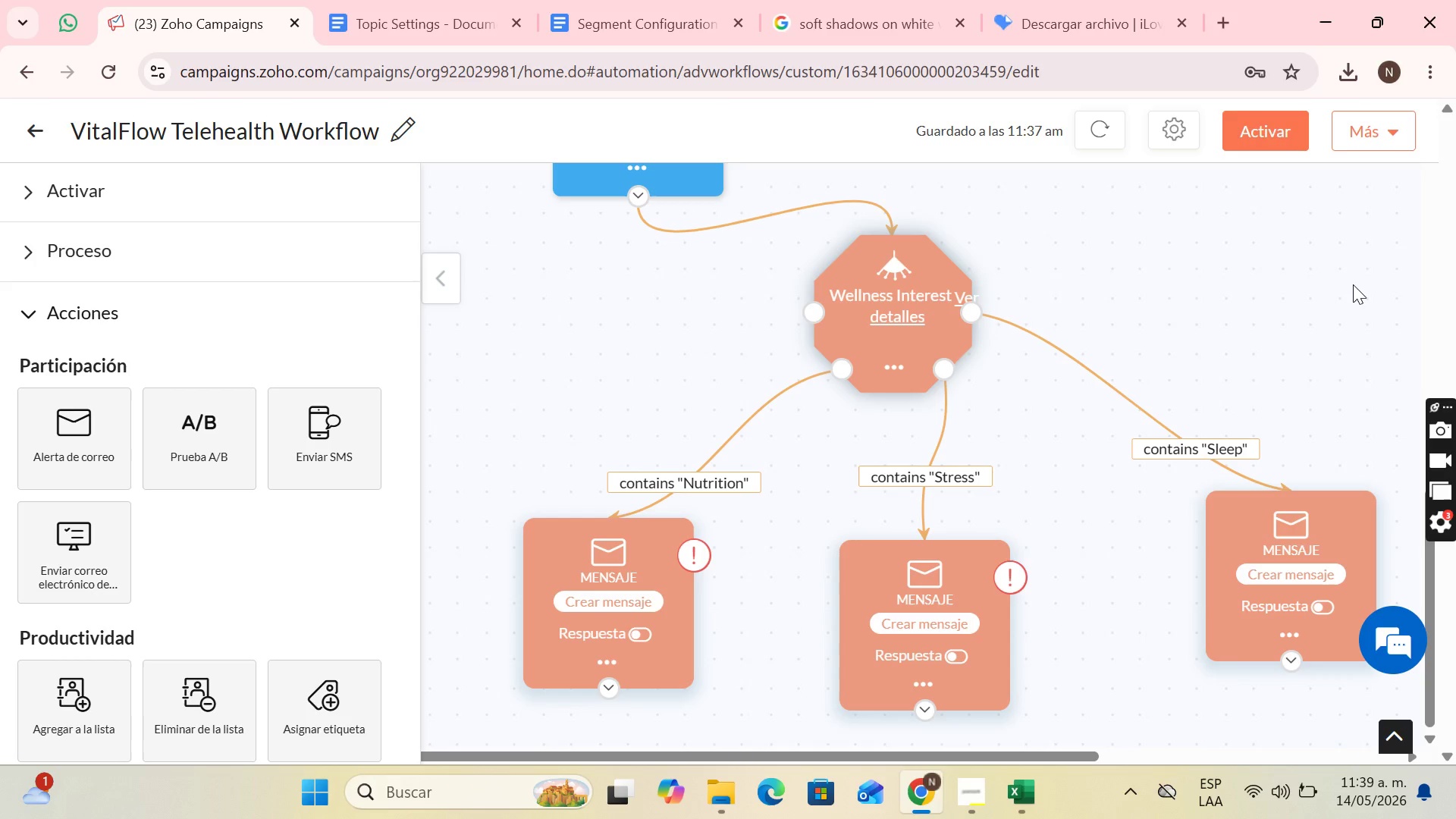 
scroll: coordinate [1109, 409], scroll_direction: down, amount: 3.0
 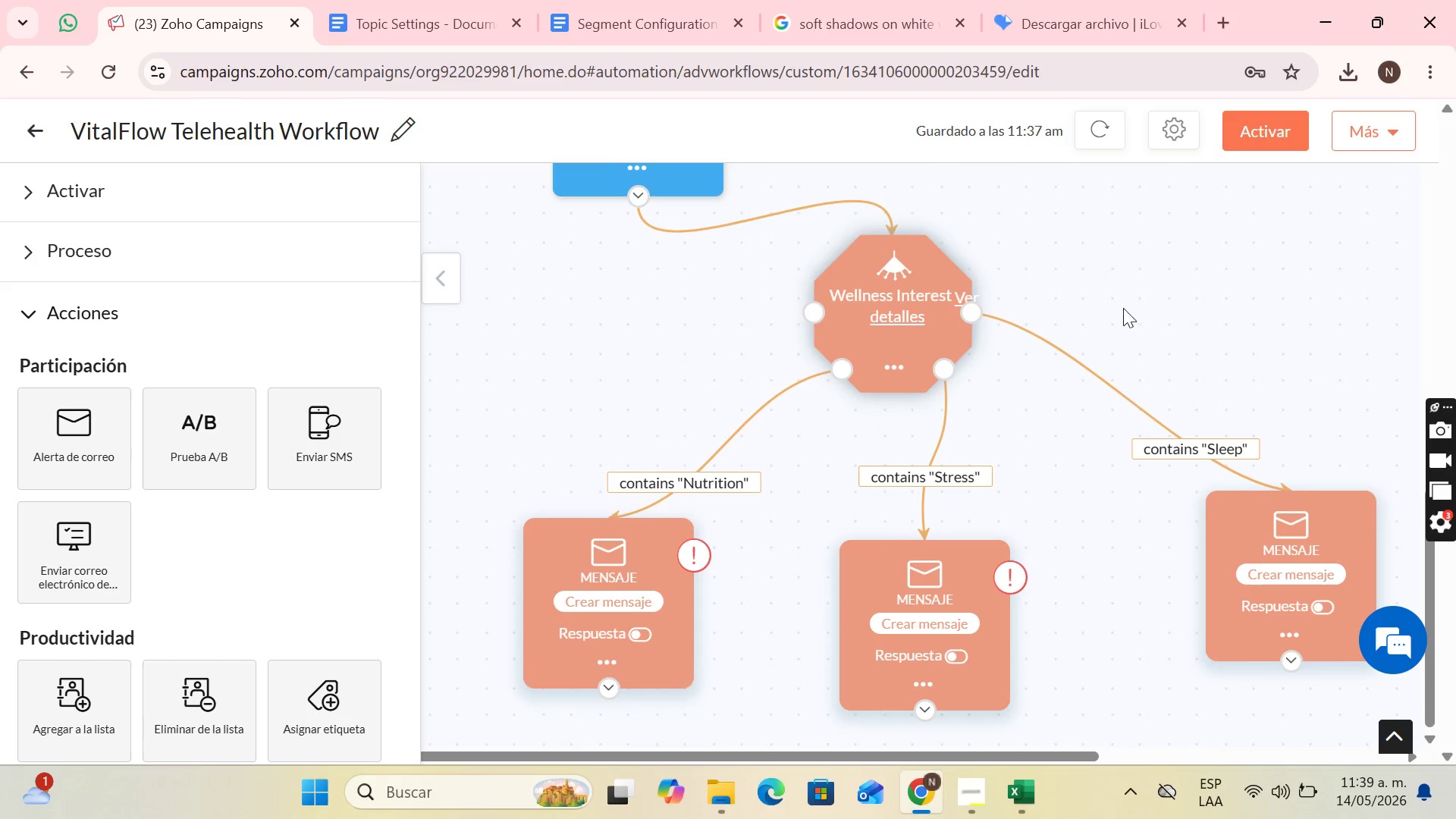 
scroll: coordinate [1125, 294], scroll_direction: up, amount: 8.0
 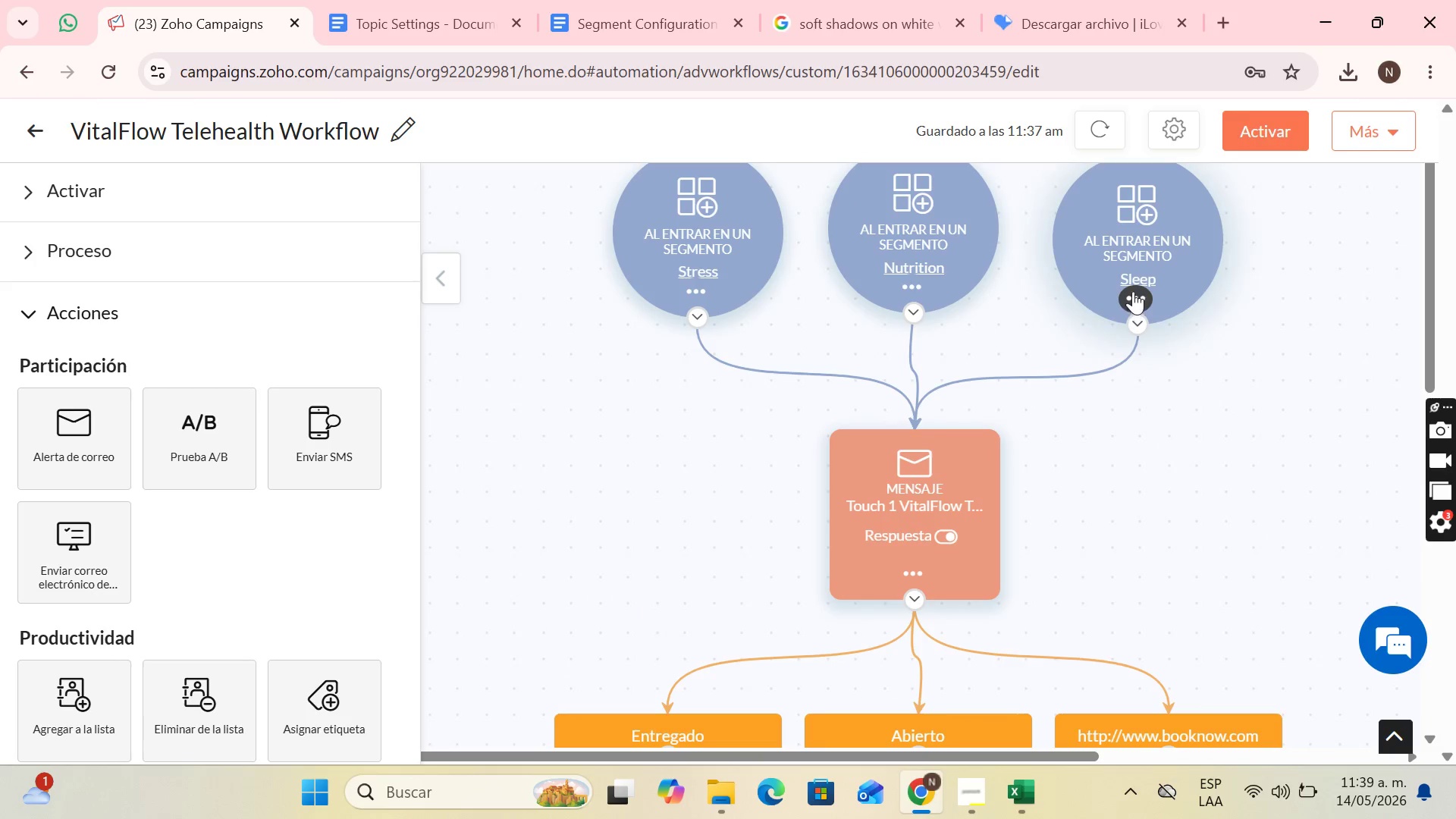 
scroll: coordinate [1126, 285], scroll_direction: none, amount: 0.0
 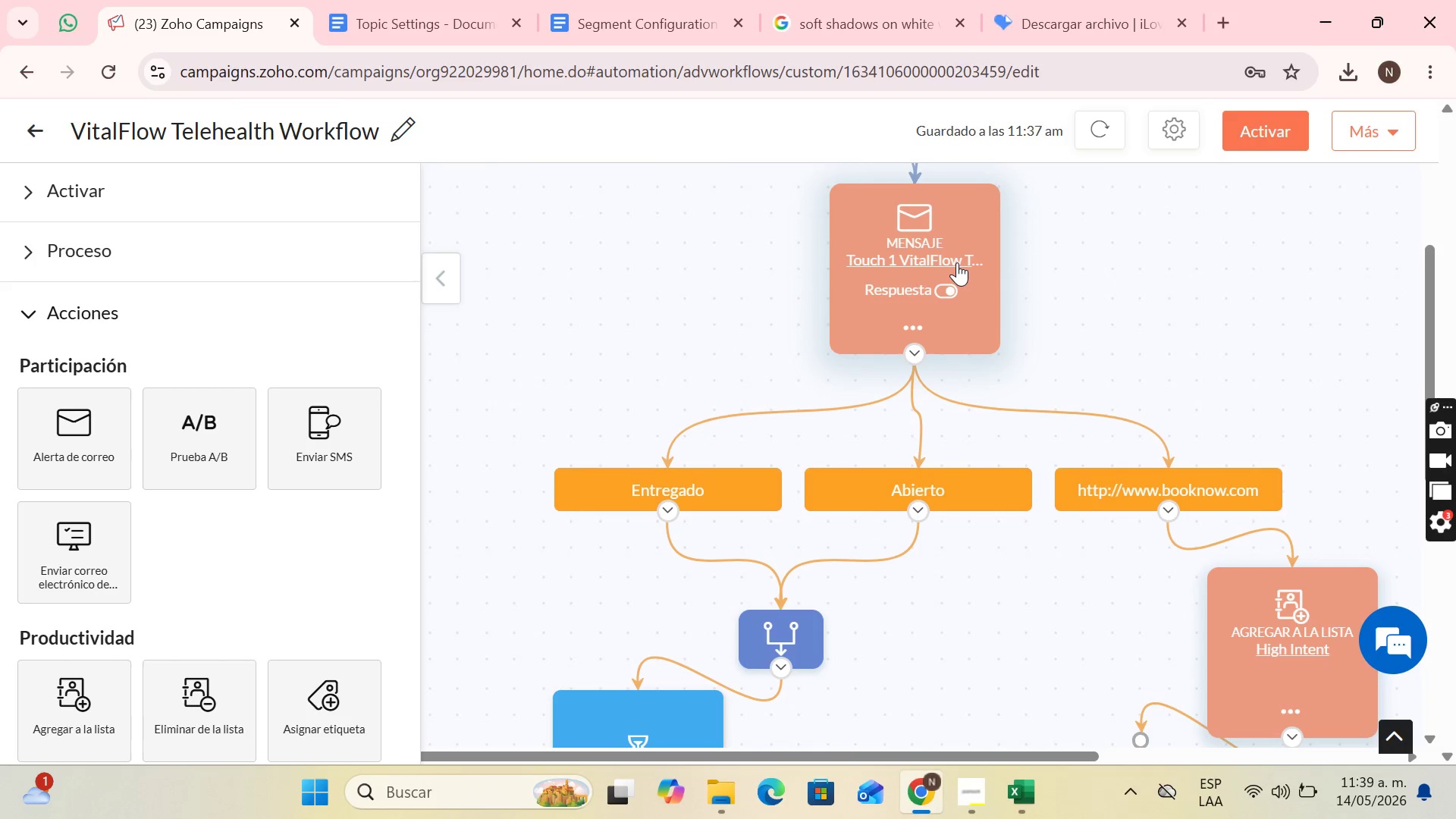 
left_click([957, 262])
 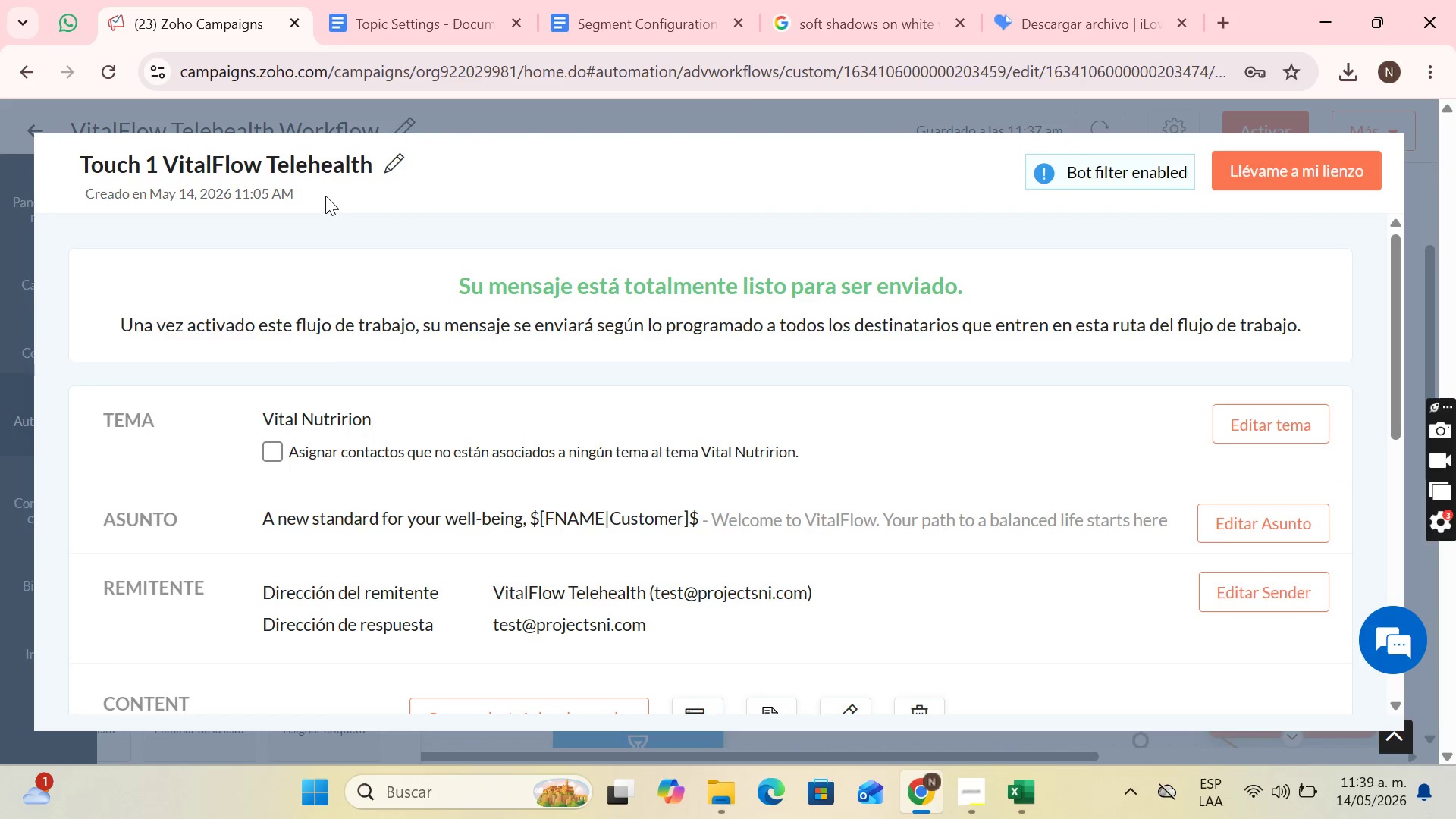 
left_click([388, 165])
 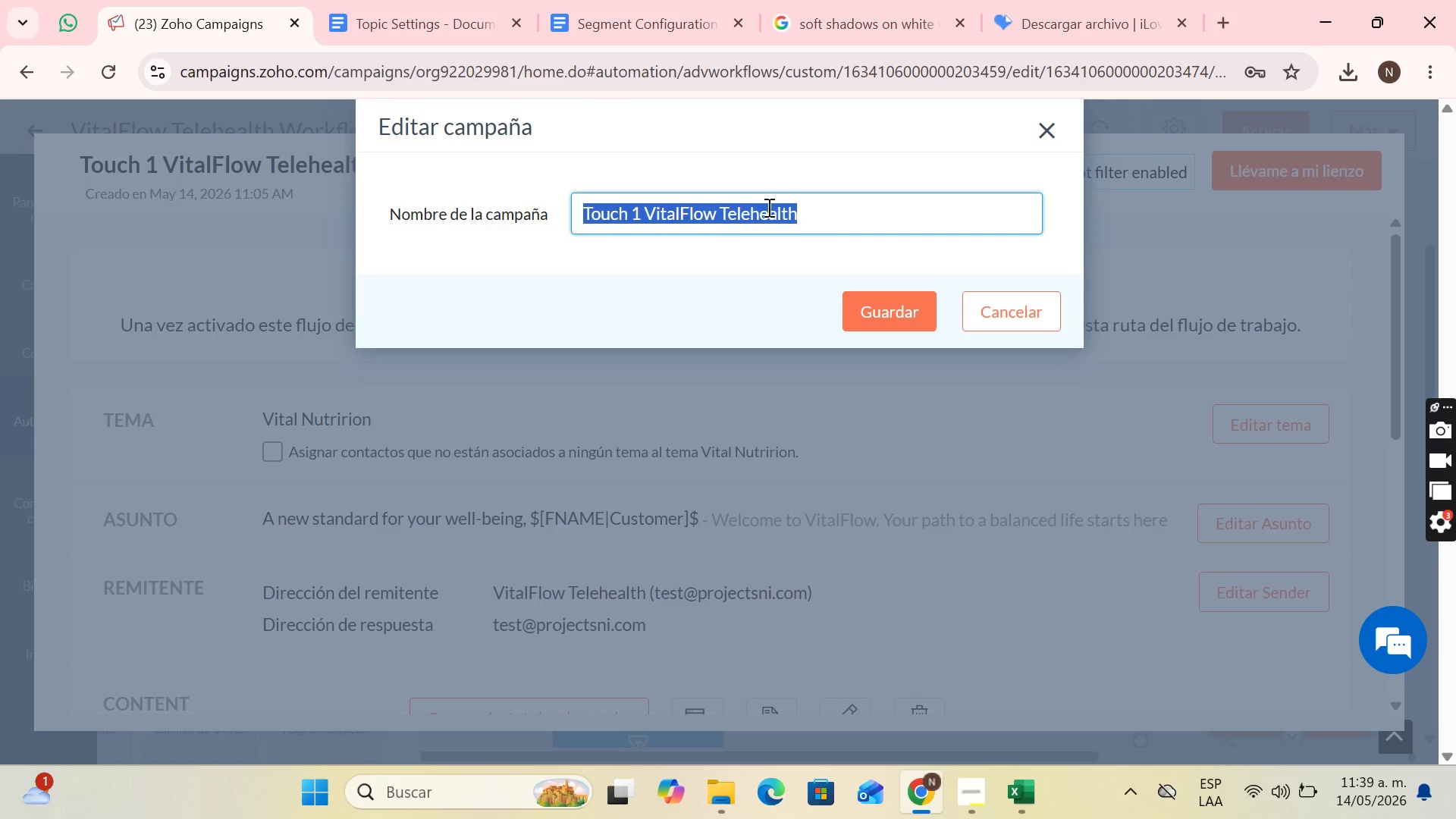 
left_click([823, 226])
 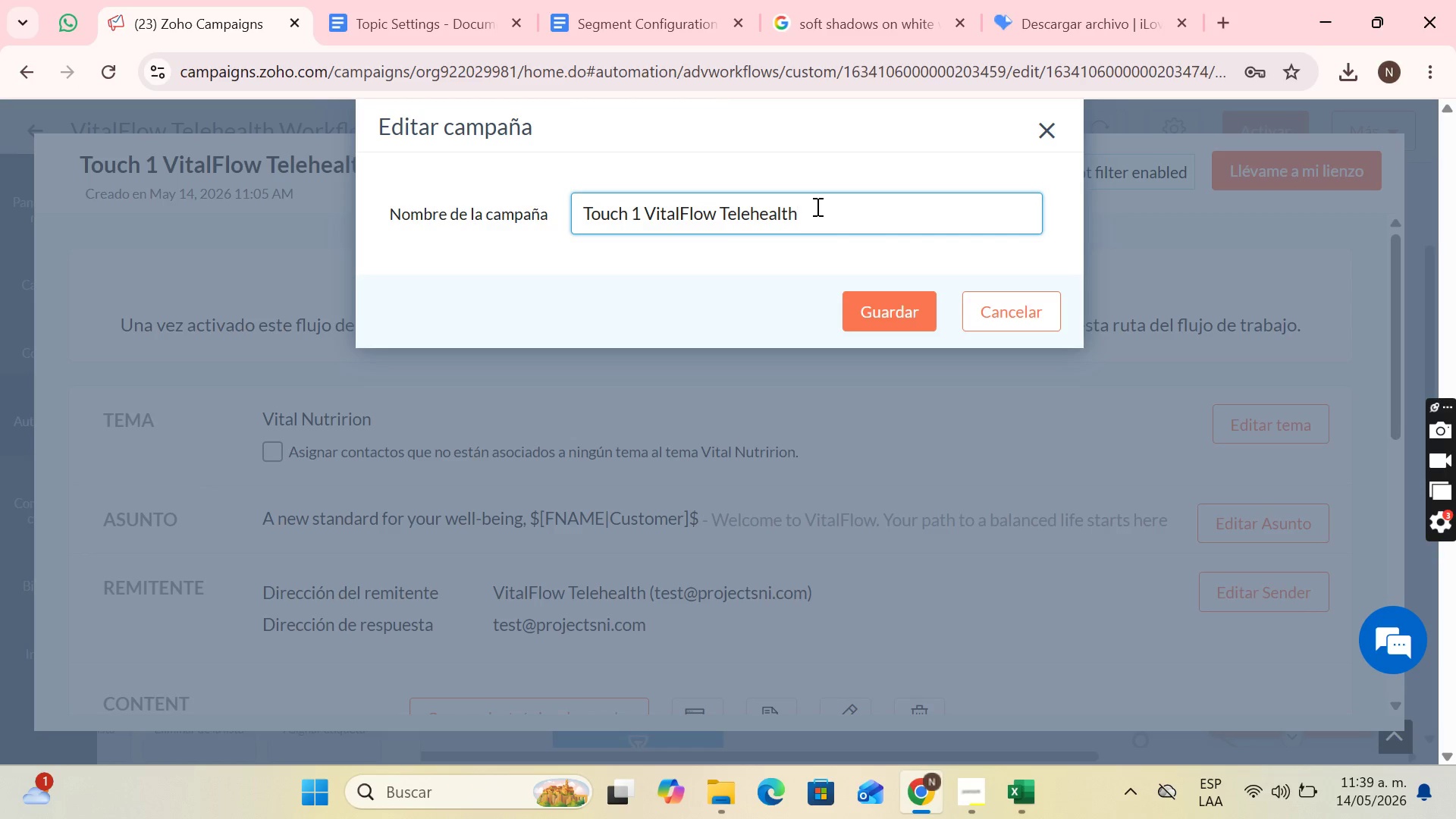 
type(n)
key(Backspace)
type( *General()
 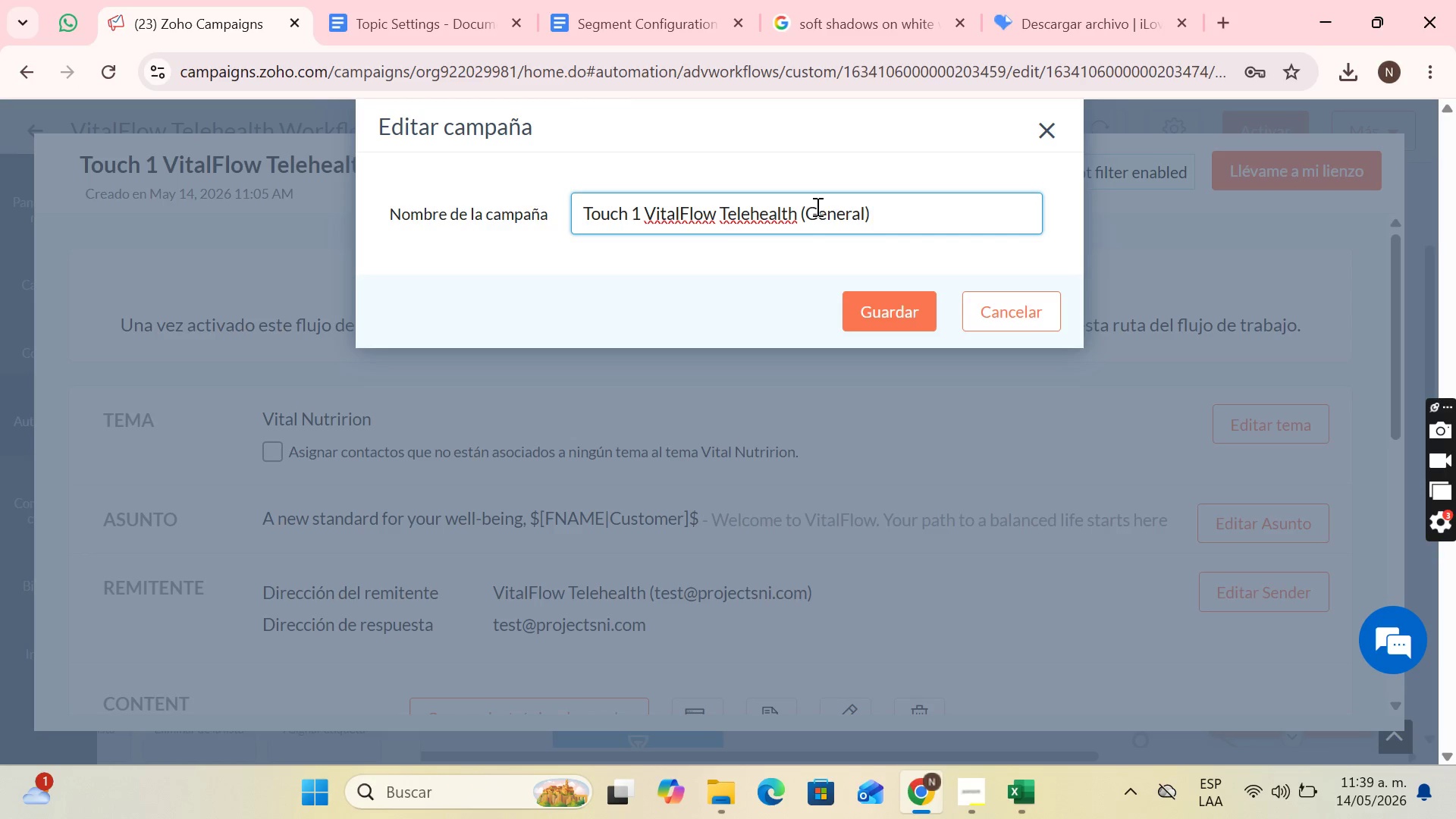 
left_click([911, 306])
 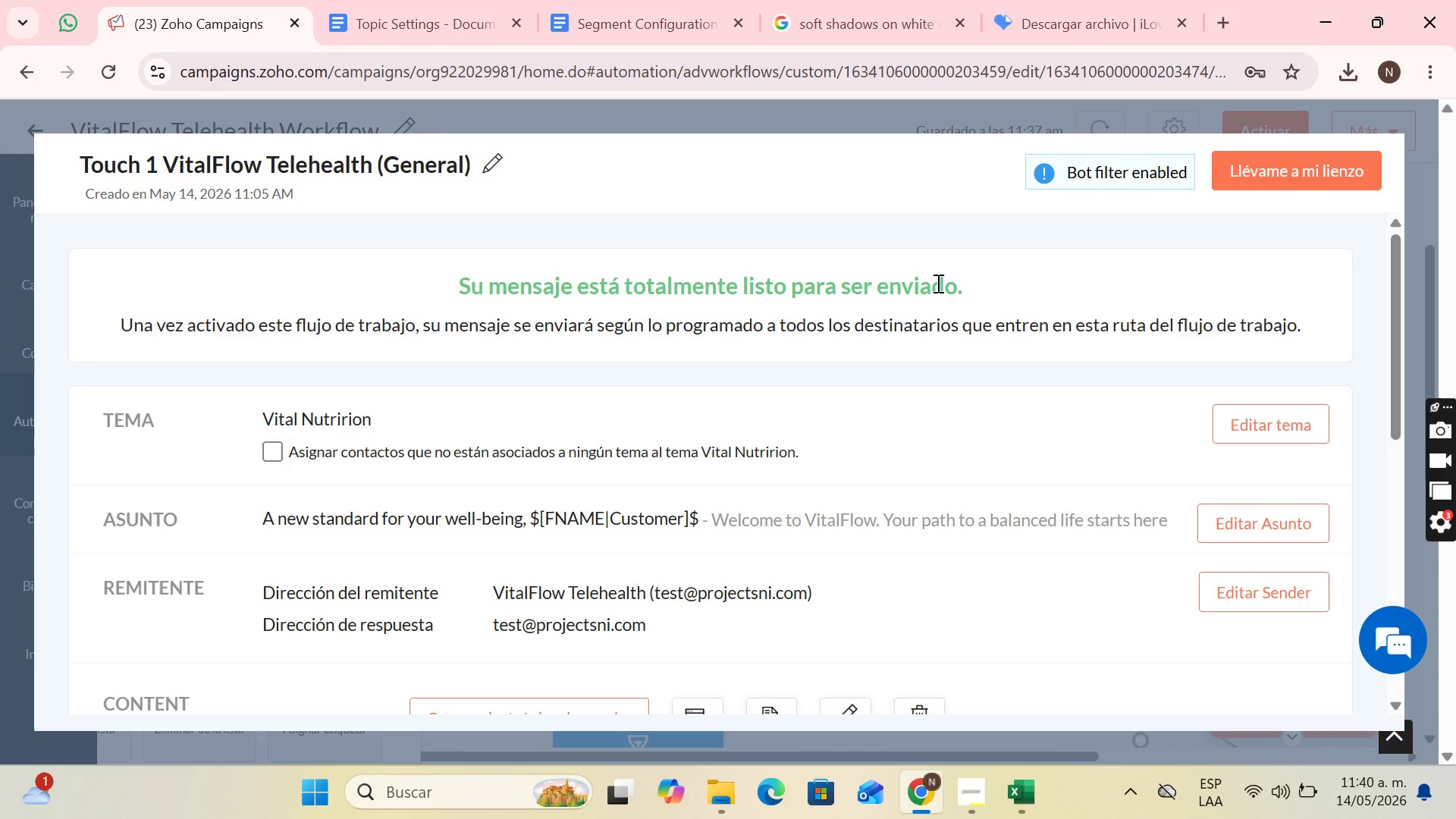 
wait(32.86)
 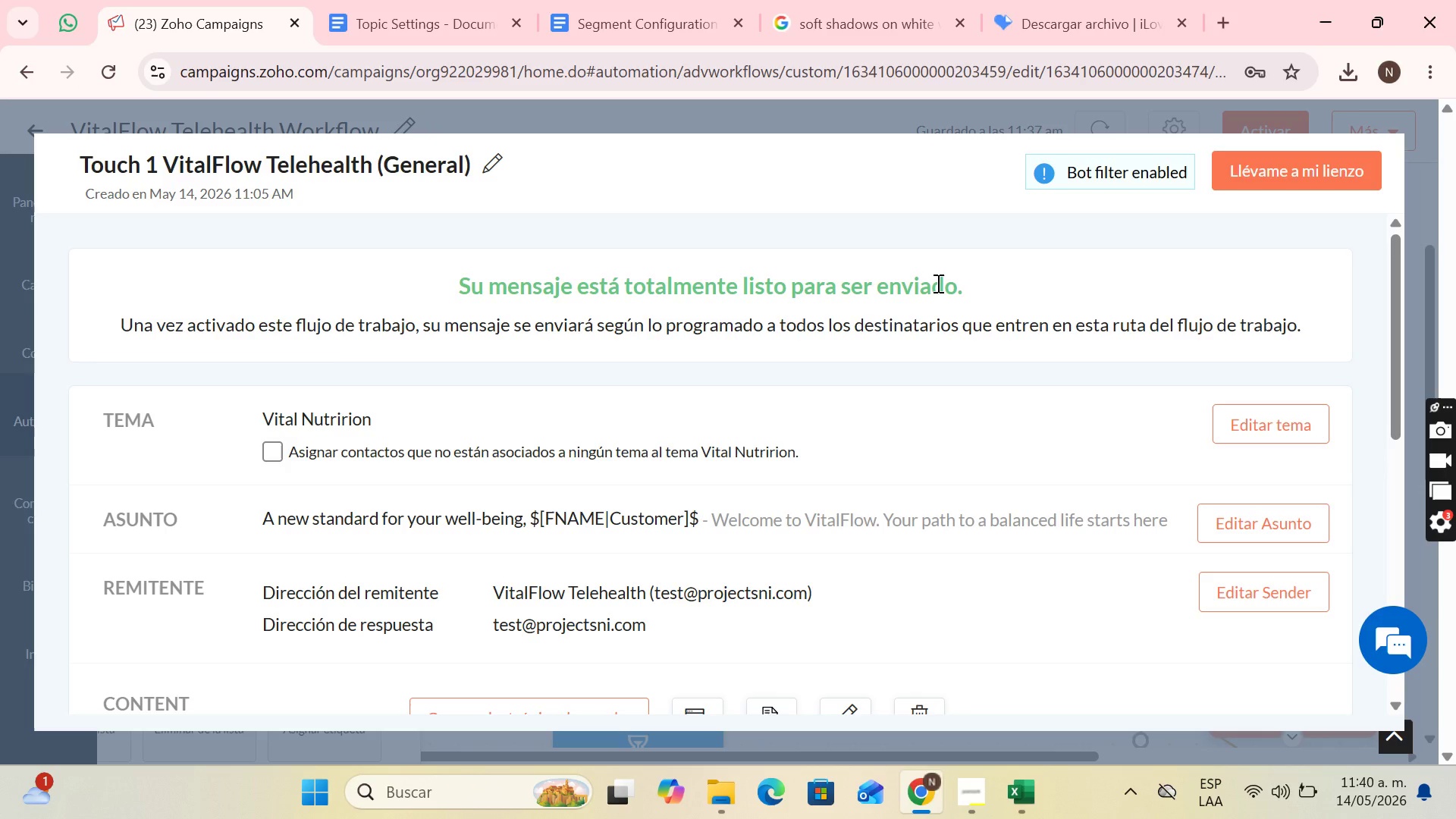 
scroll: coordinate [1263, 276], scroll_direction: down, amount: 1.0
 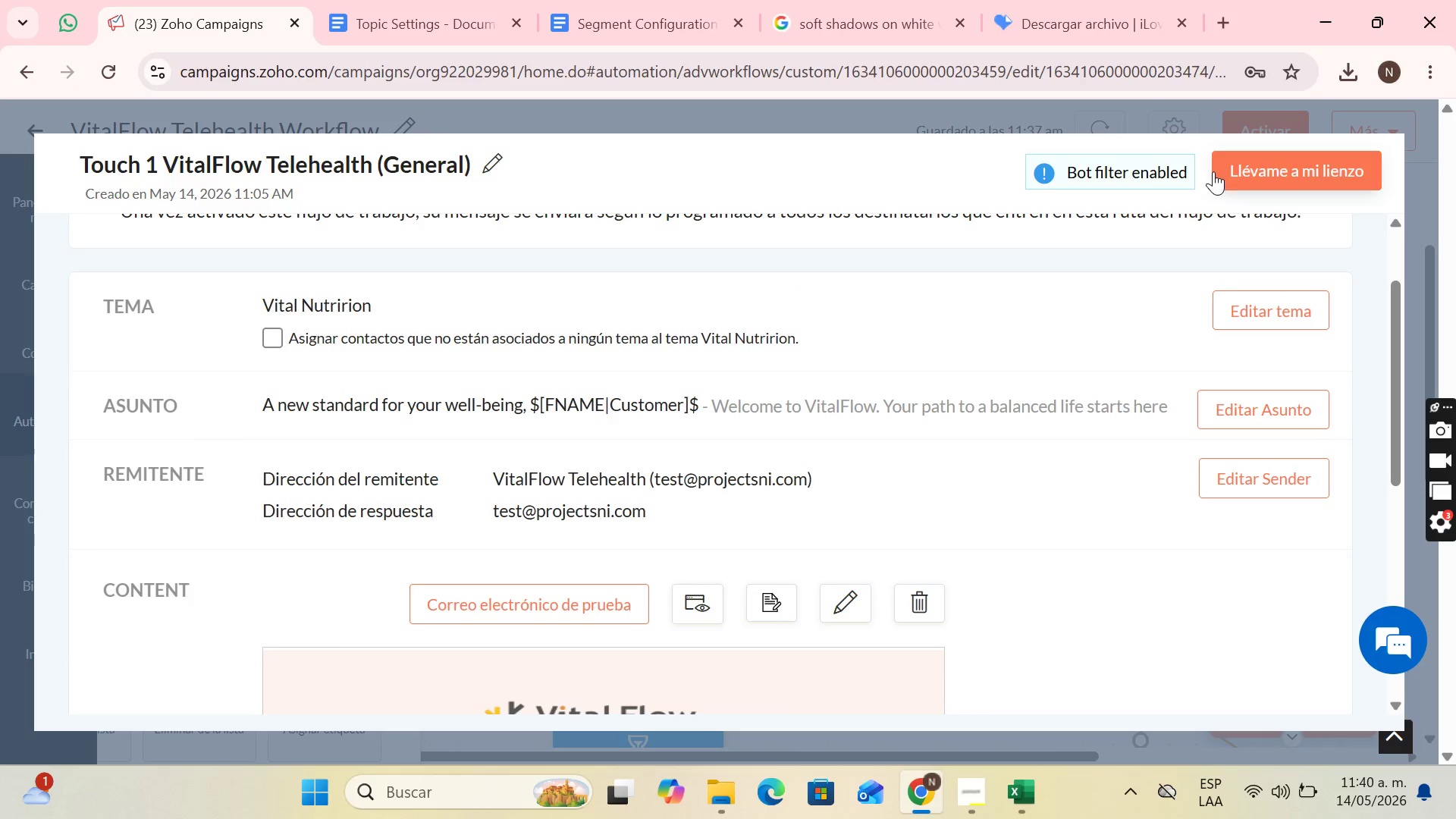 
left_click([1222, 171])
 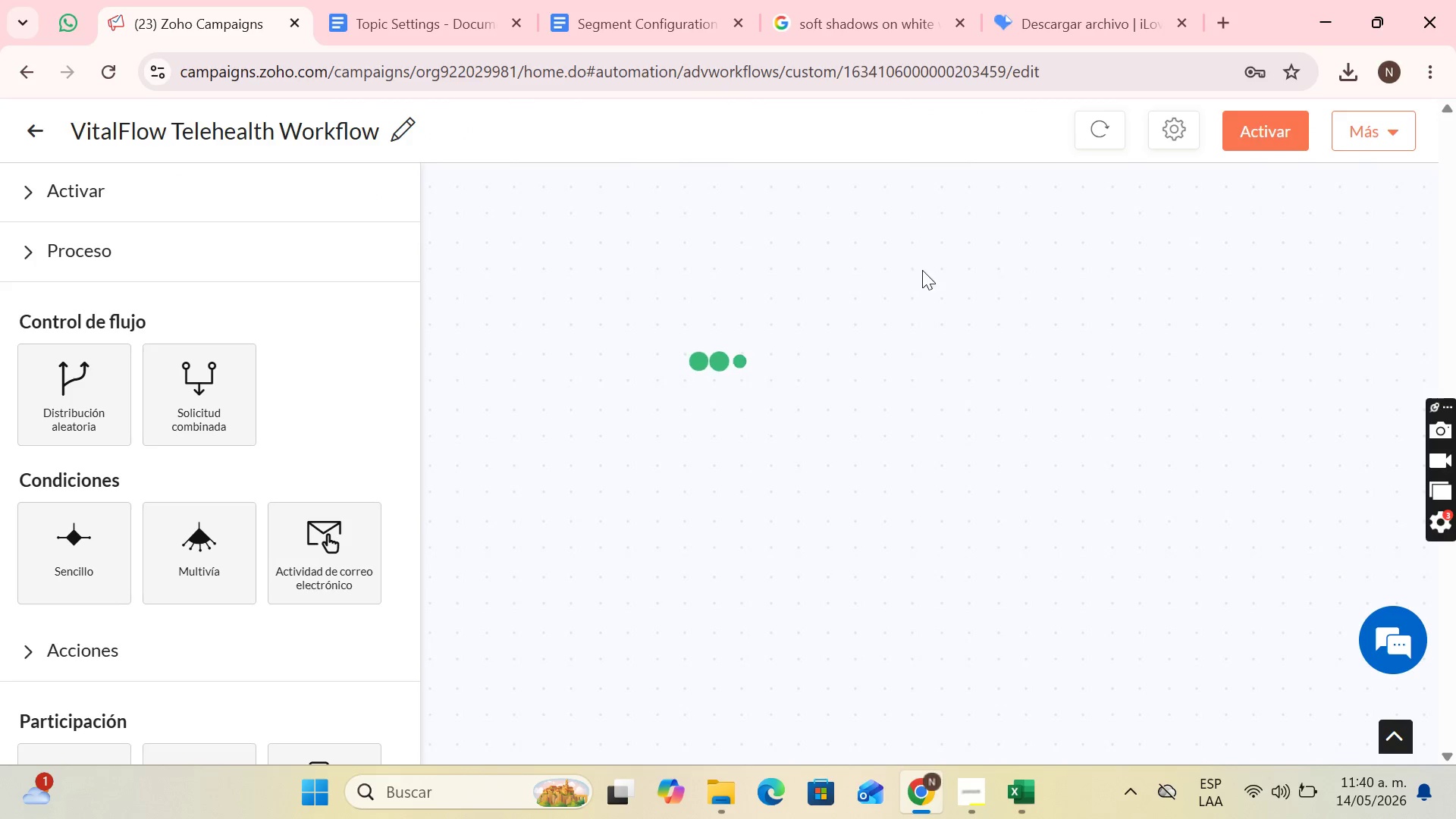 
scroll: coordinate [992, 375], scroll_direction: up, amount: 1.0
 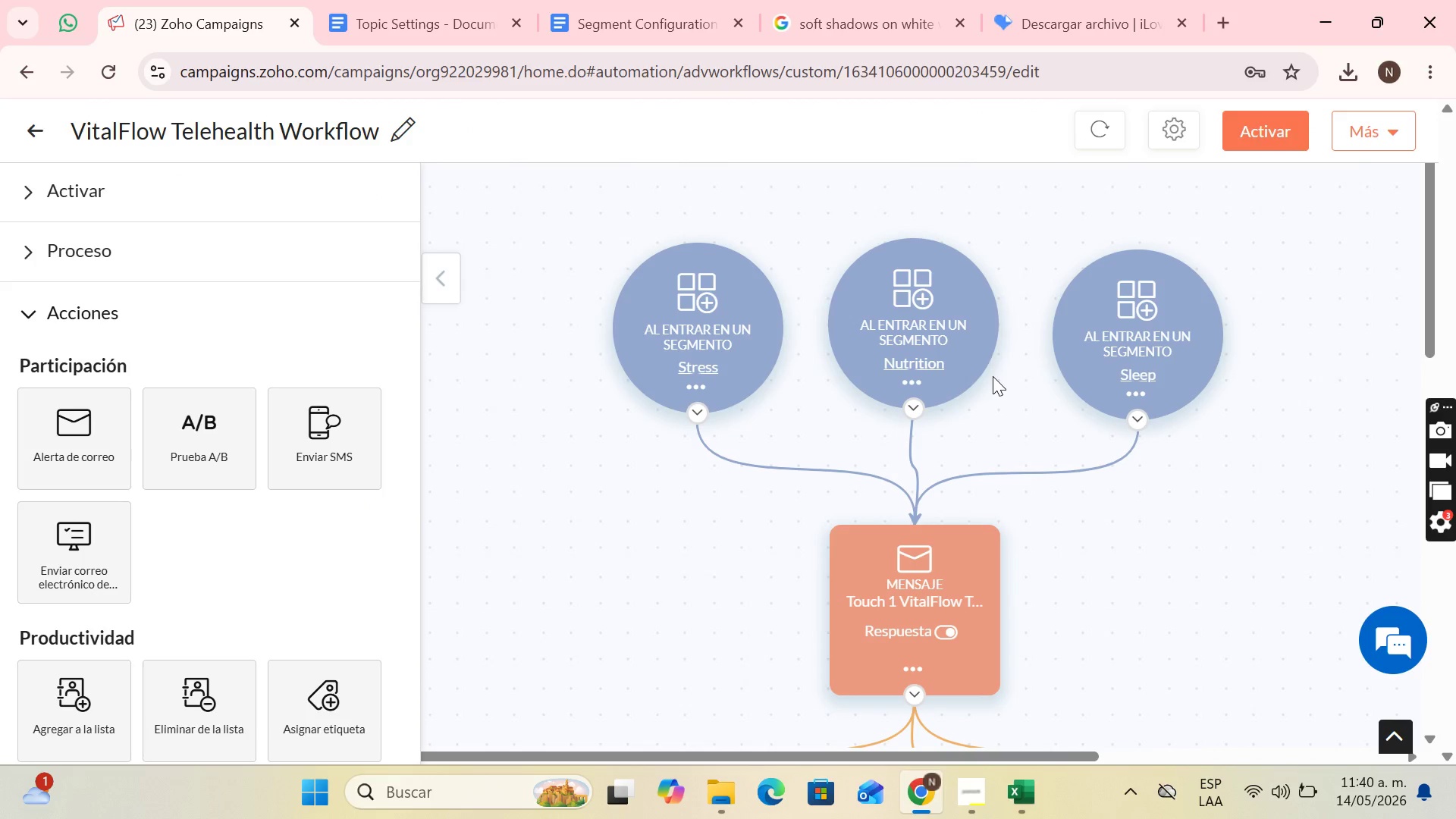 
scroll: coordinate [1189, 401], scroll_direction: down, amount: 11.0
 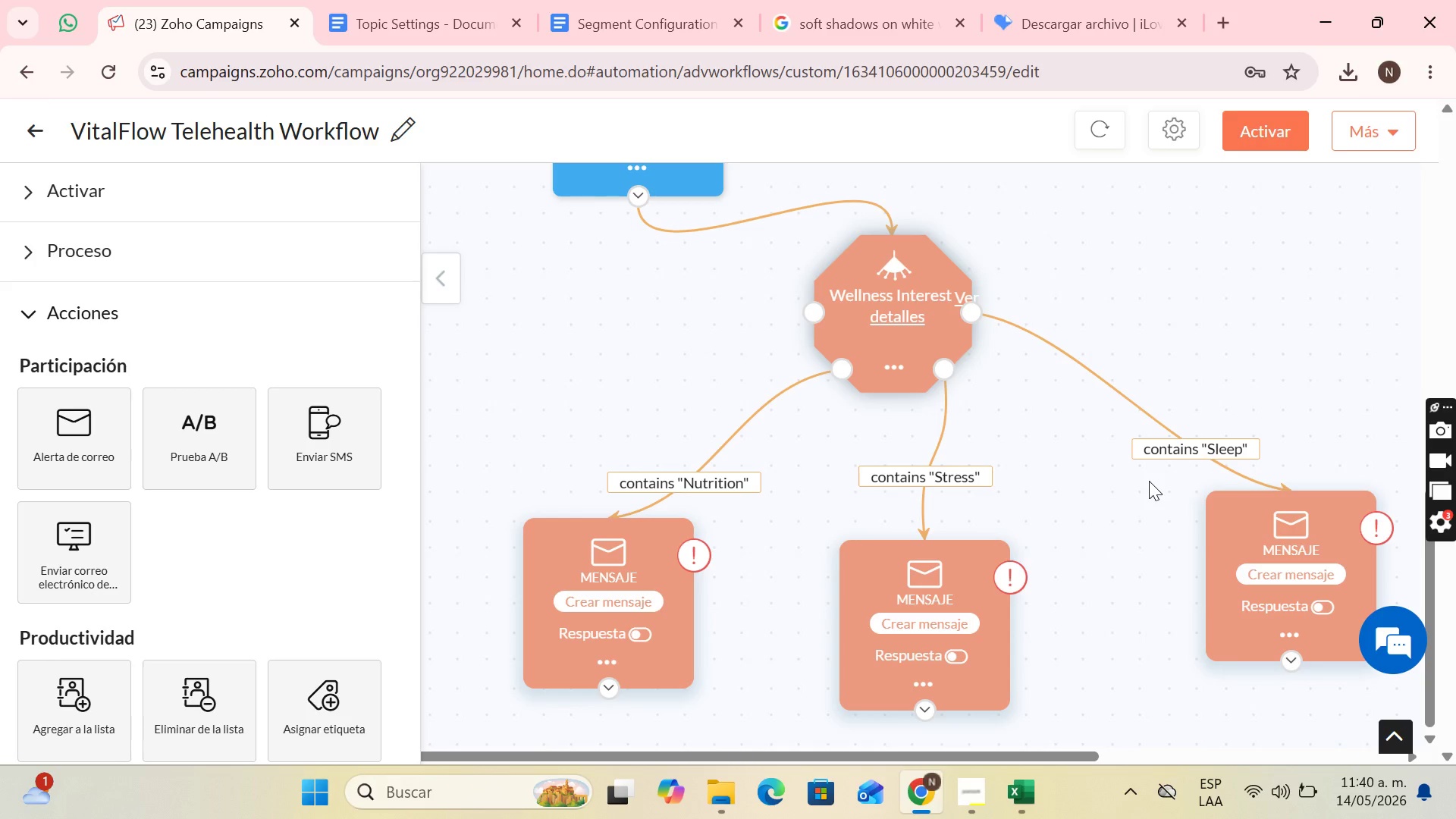 
wait(11.72)
 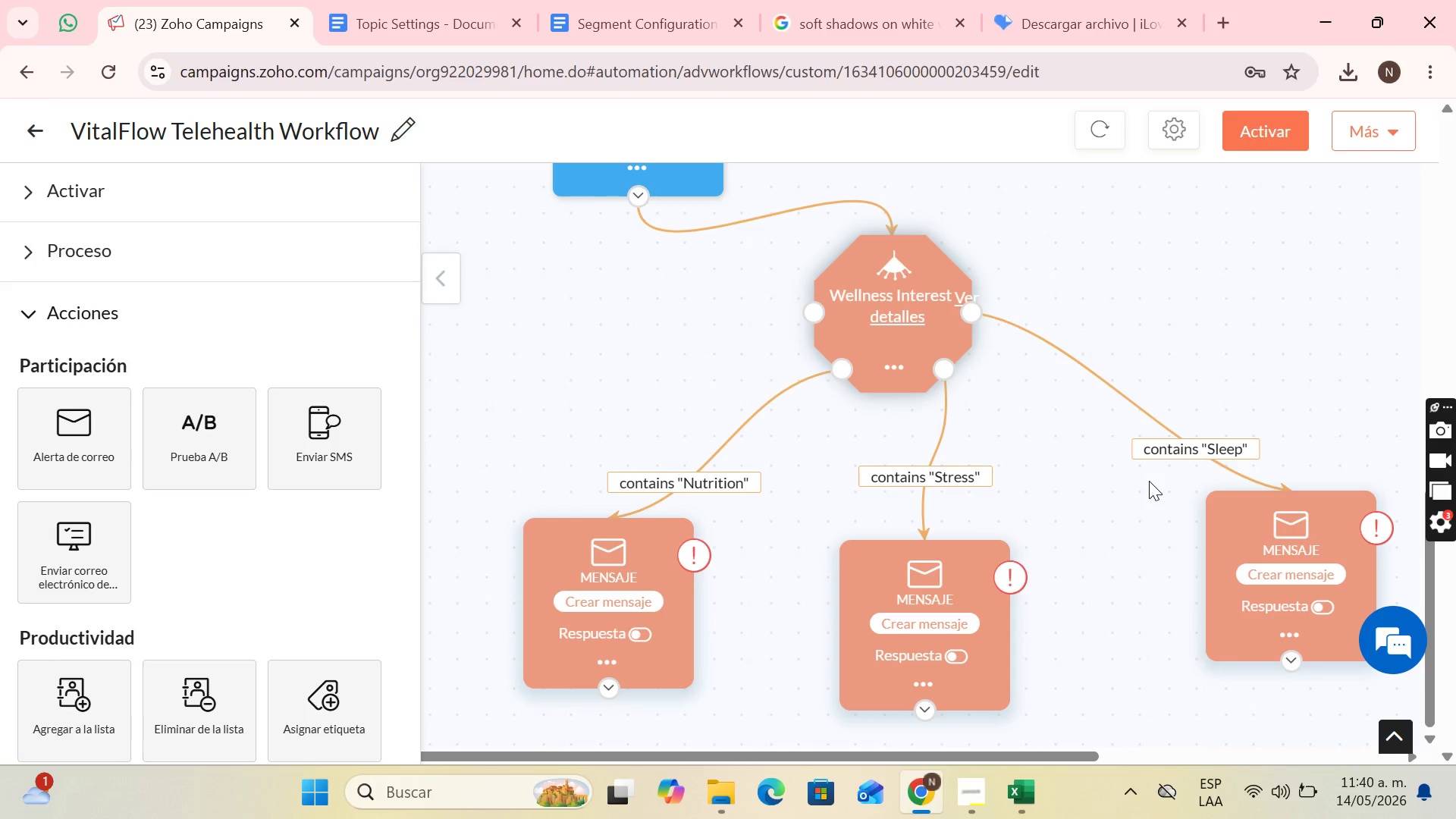 
left_click([970, 816])